 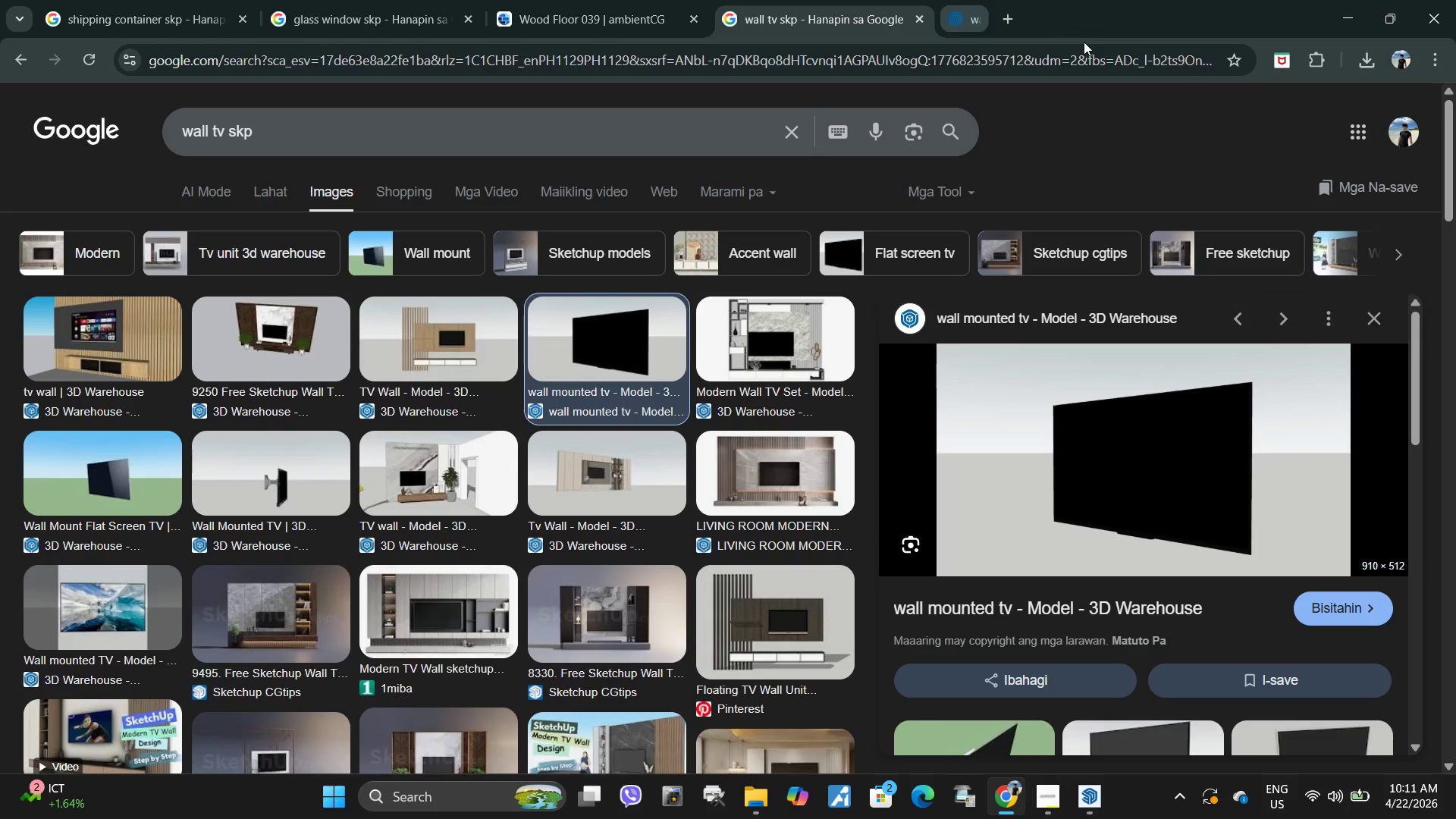 
mouse_move([959, 20])
 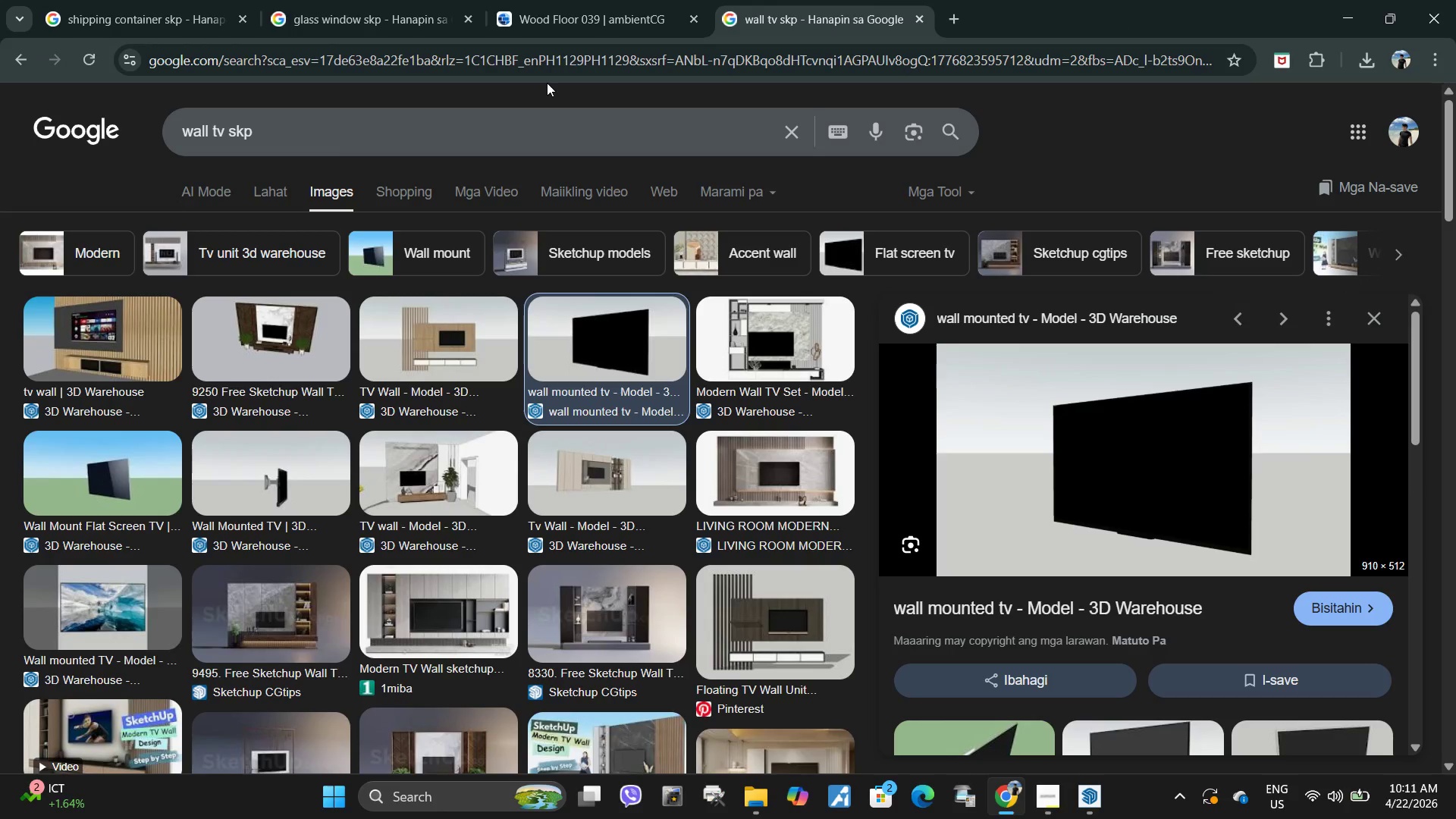 
left_click([695, 54])
 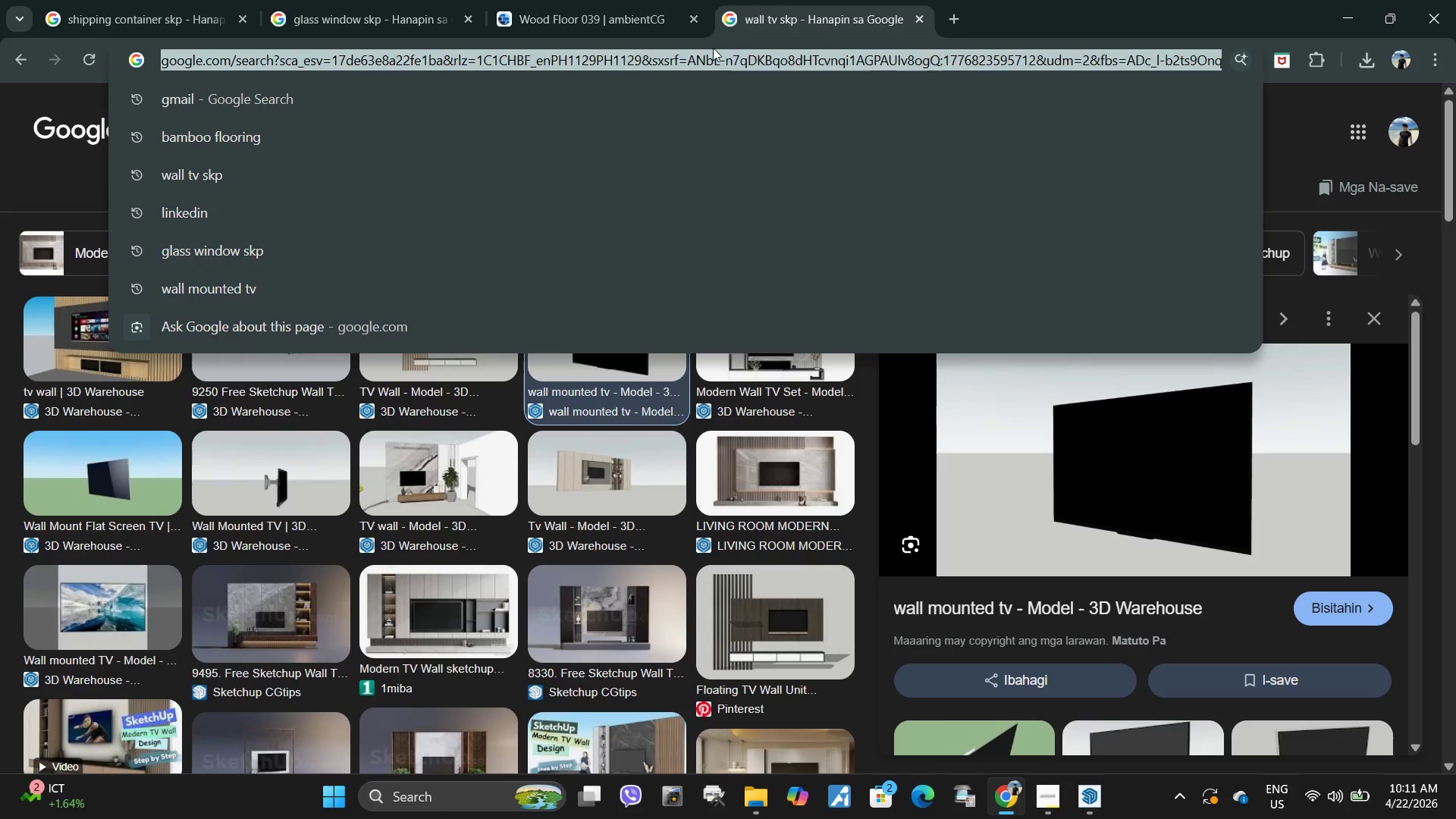 
type(statistics disply imge co)
key(Backspace)
key(Backspace)
type(no)
key(Backspace)
key(Backspace)
type(free copyright)
 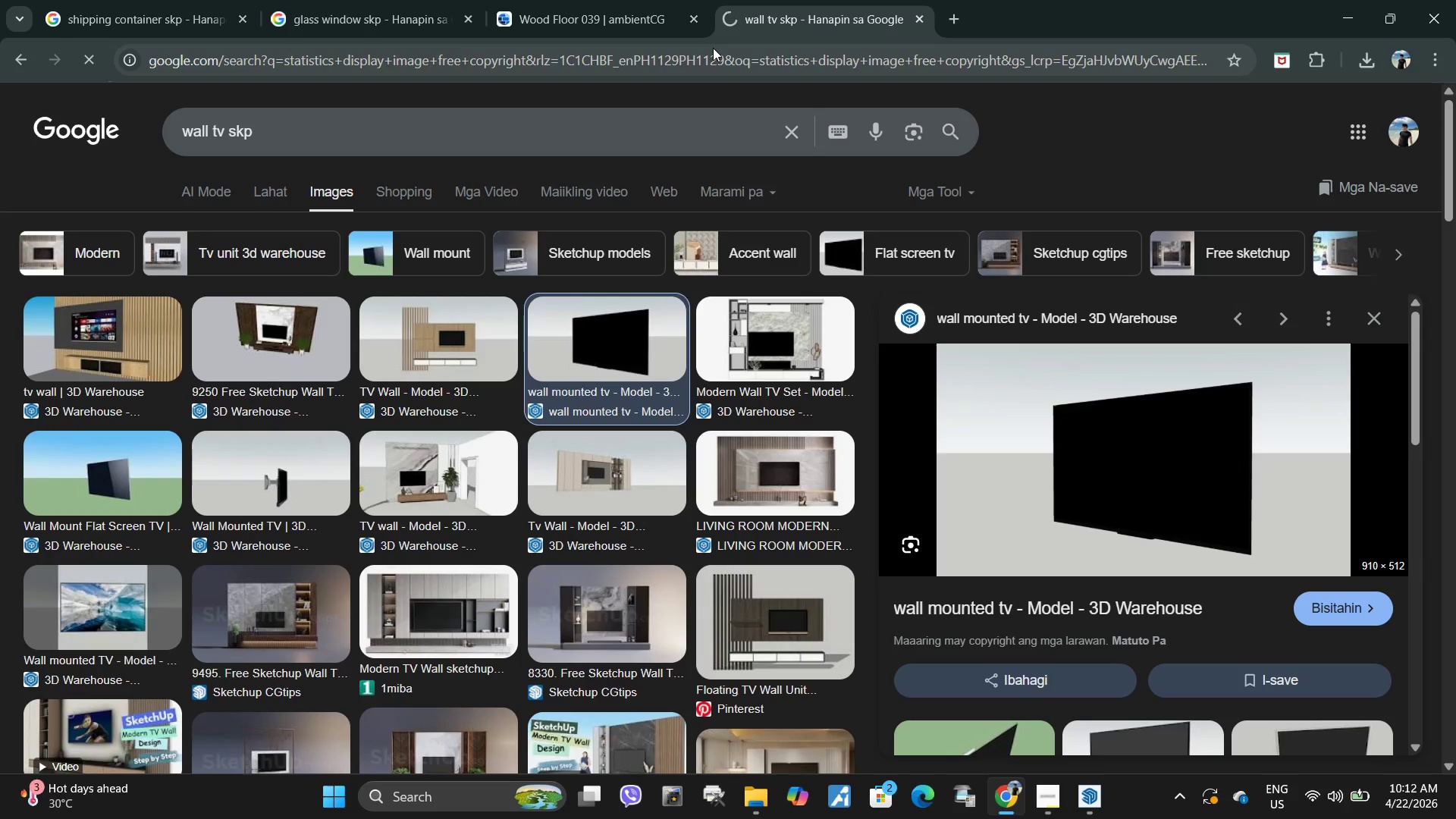 
key(Enter)
 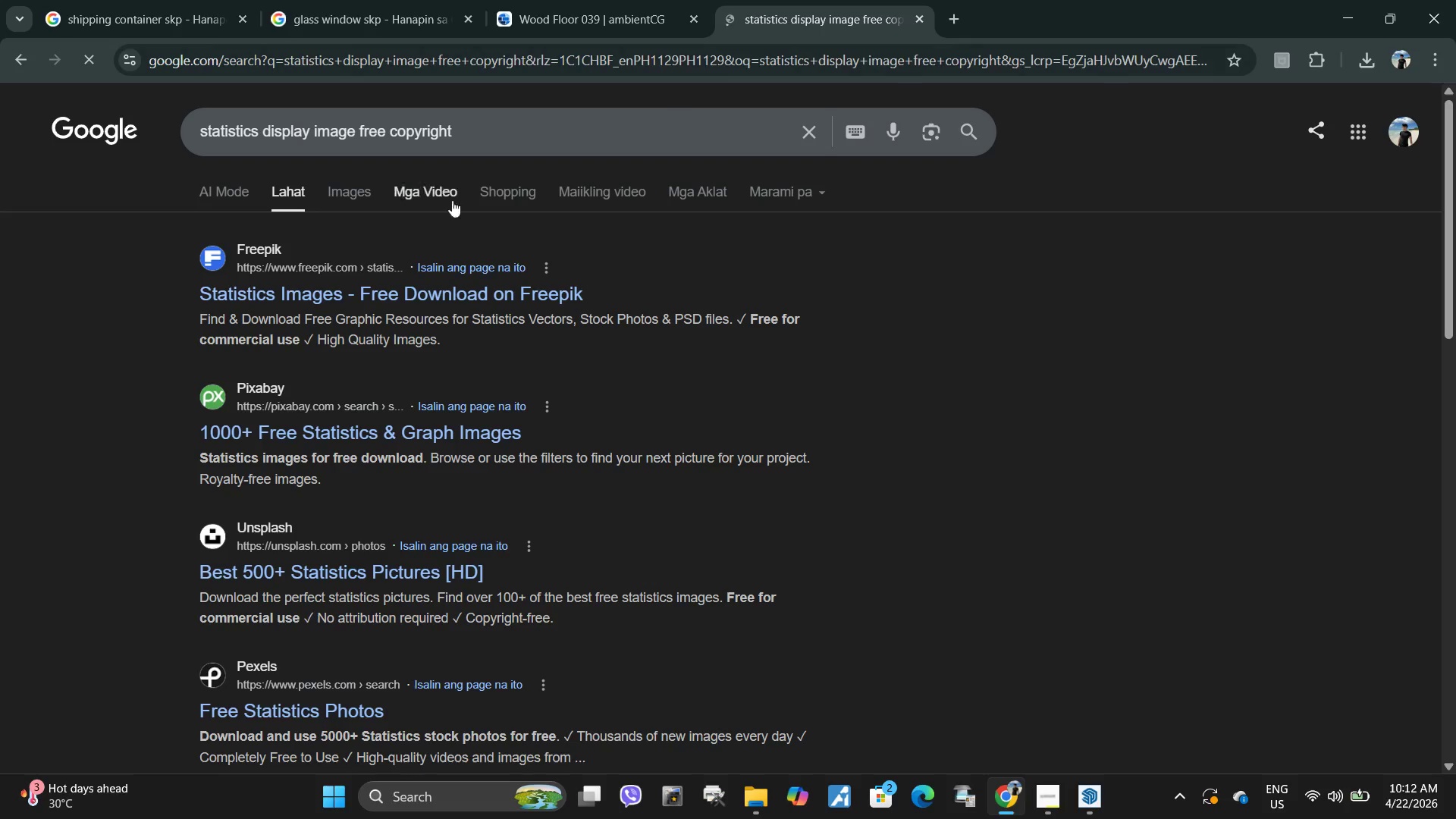 
left_click([364, 191])
 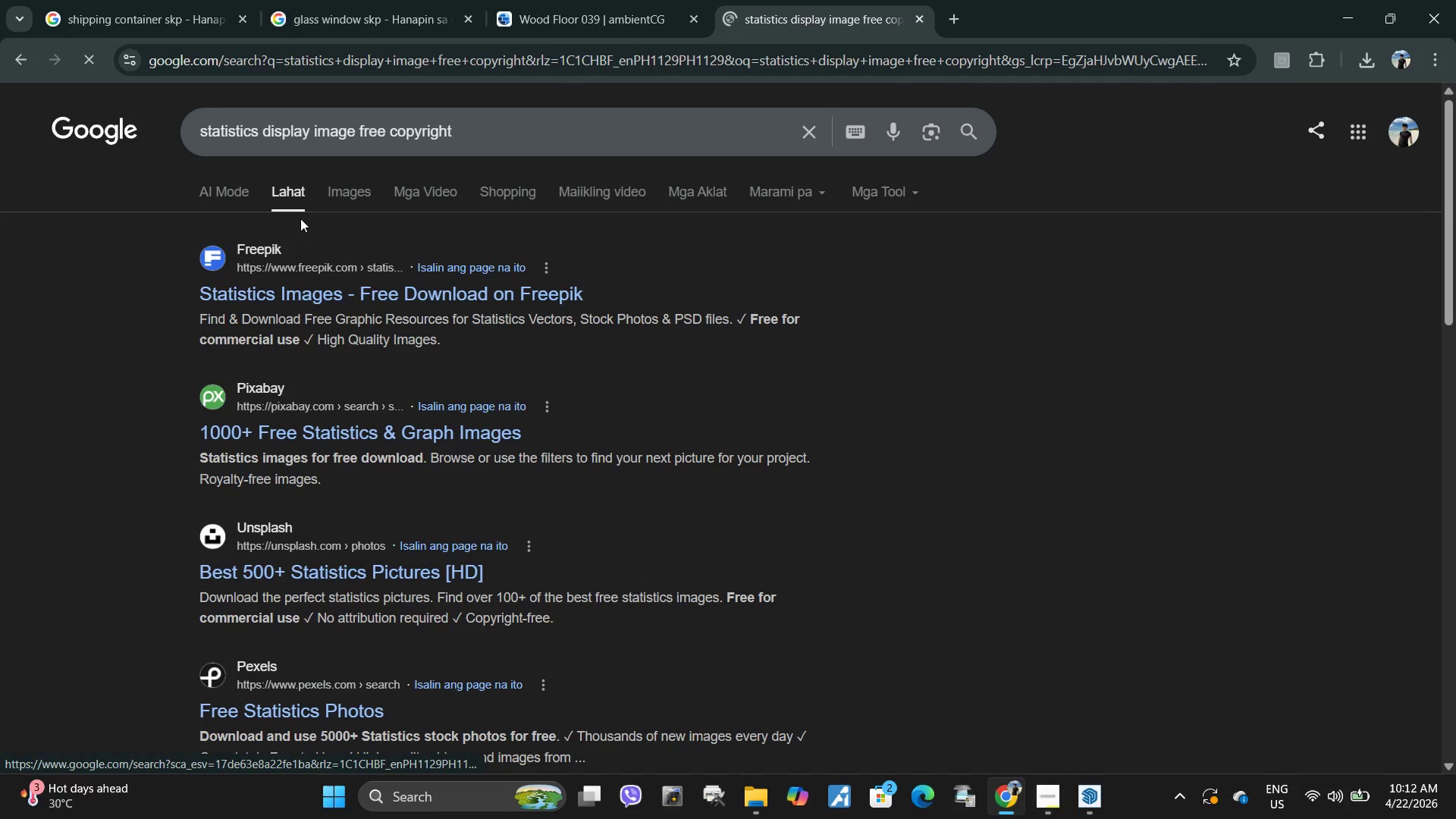 
left_click([339, 195])
 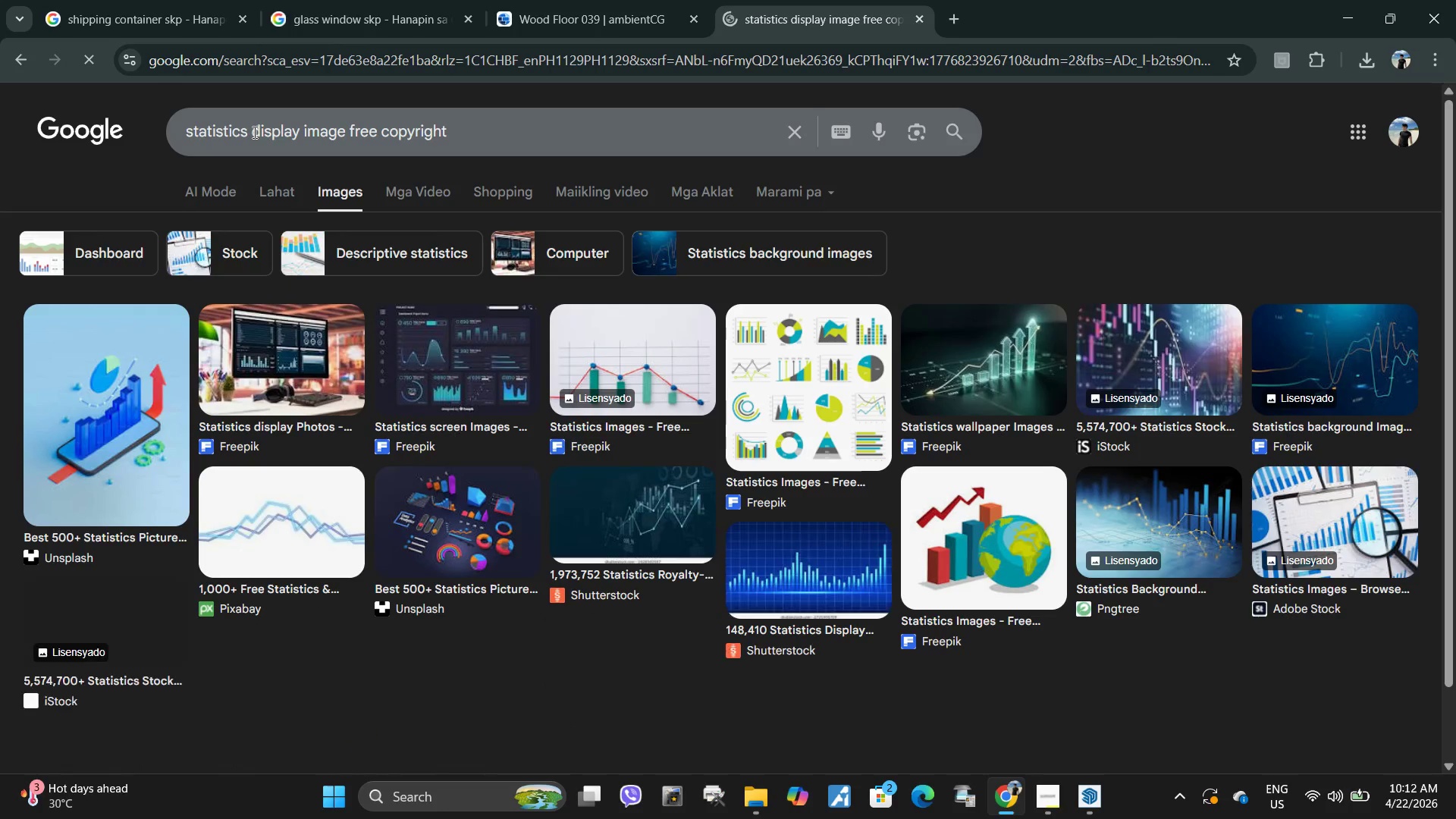 
left_click([249, 131])
 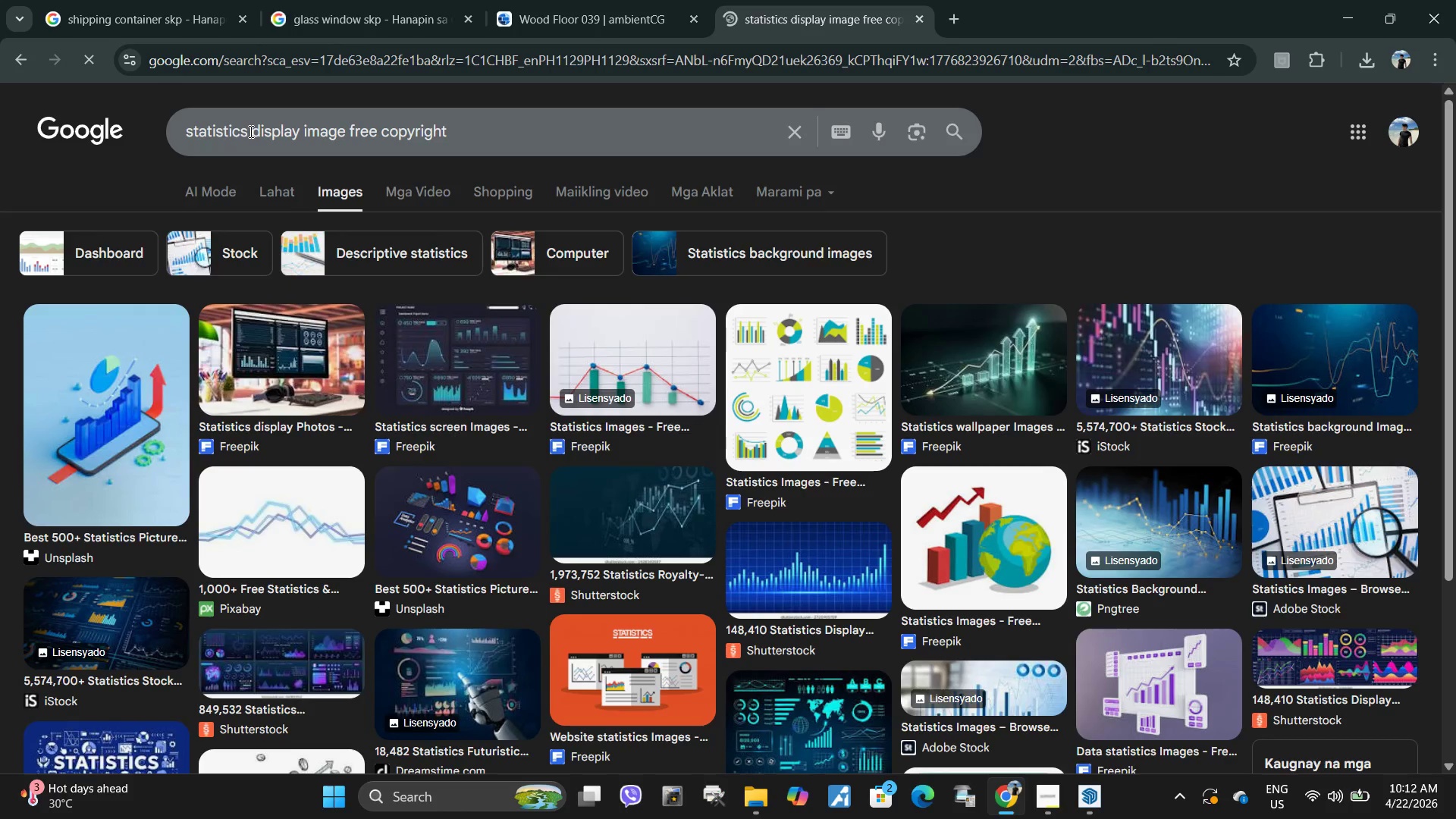 
type( chart)
 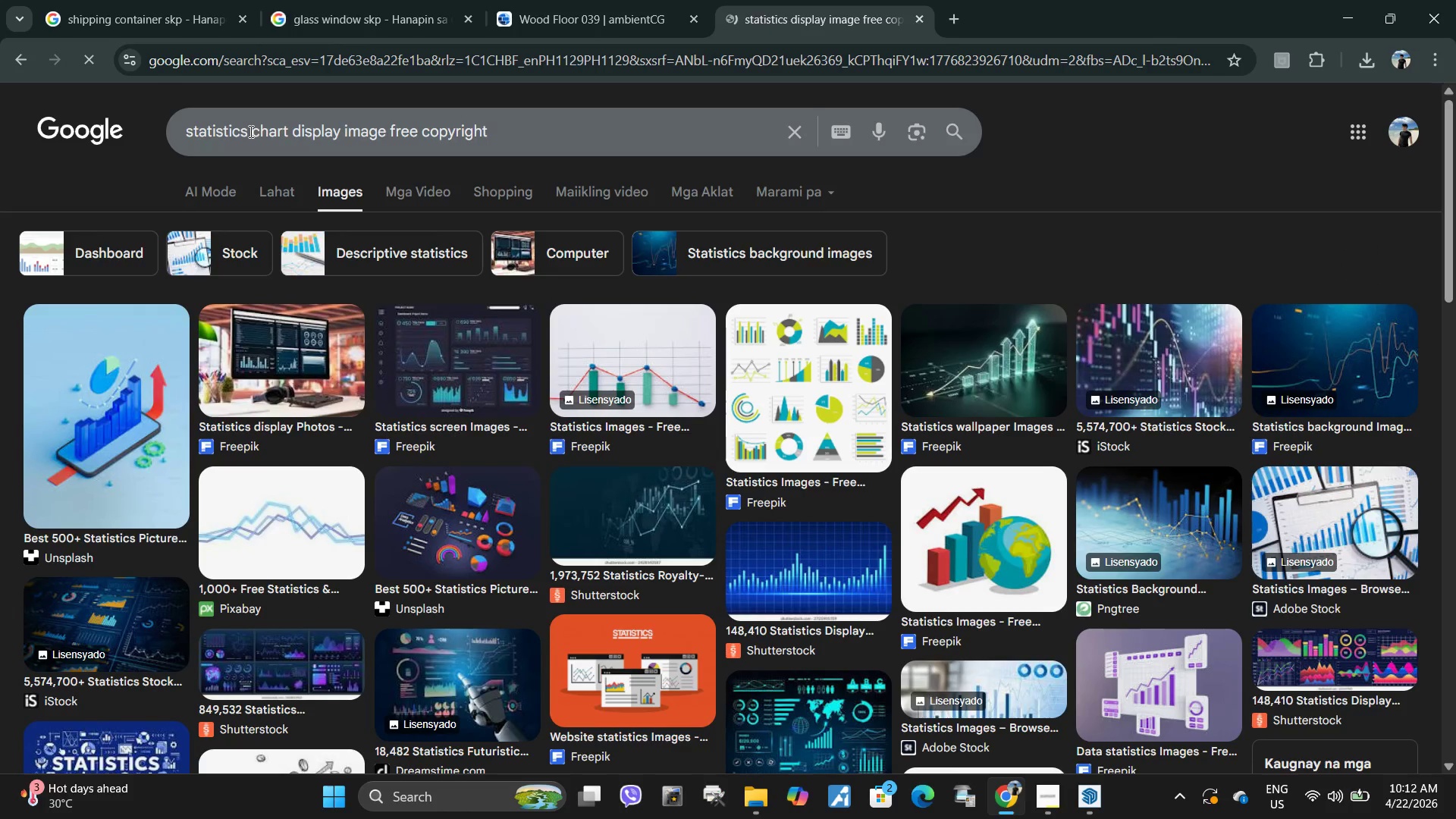 
key(Enter)
 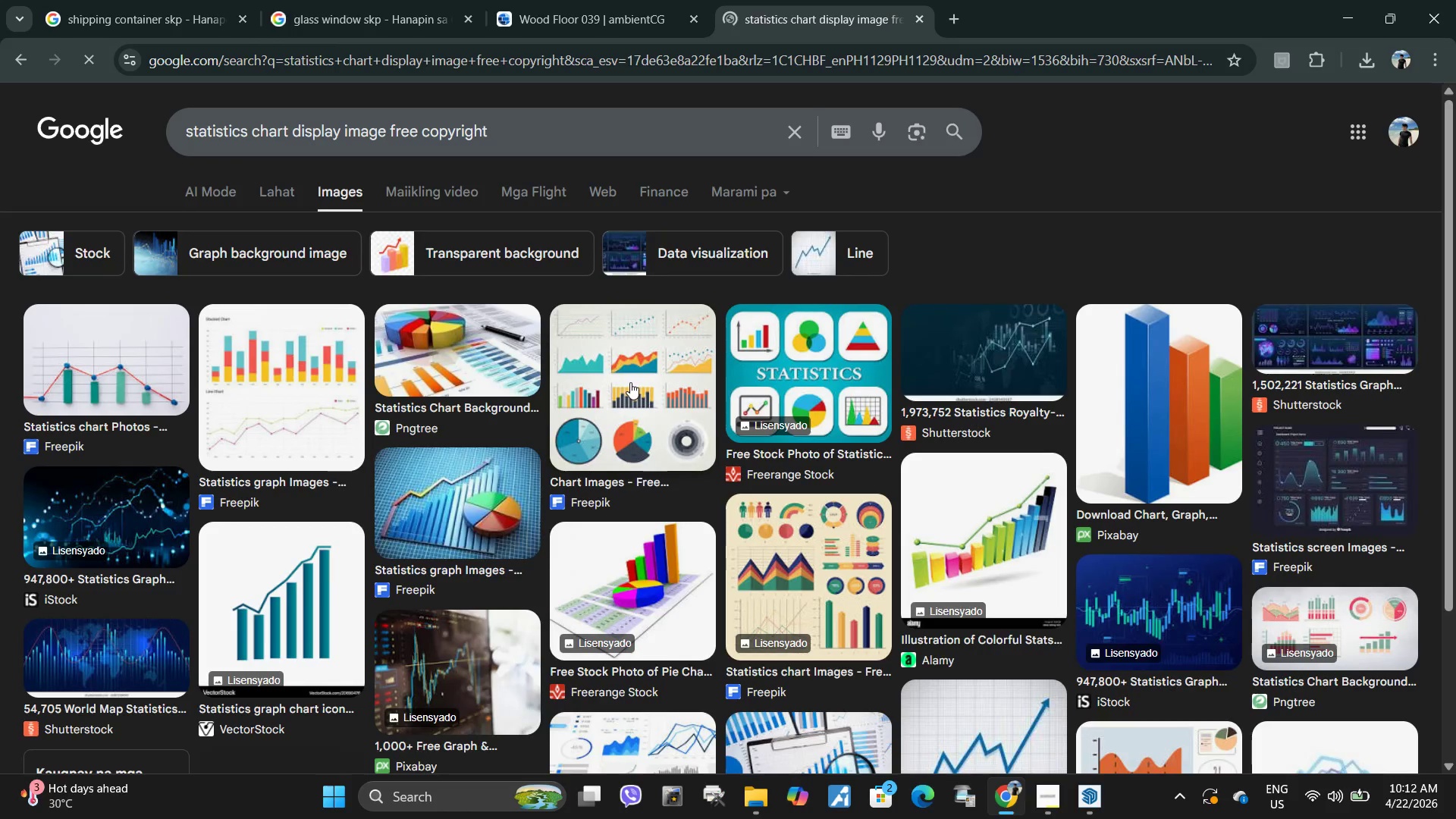 
mouse_move([962, 385])
 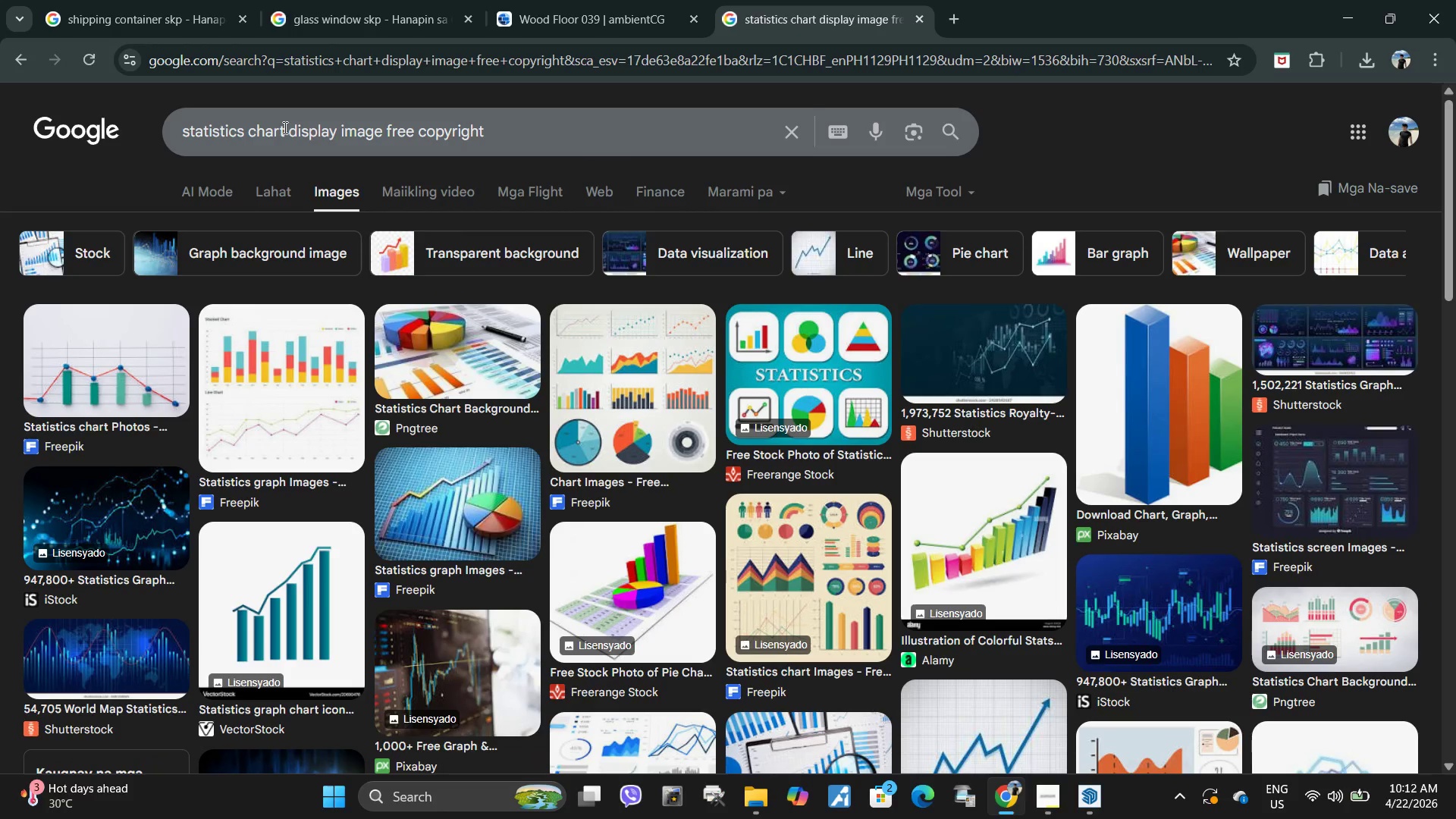 
left_click_drag(start_coordinate=[249, 130], to_coordinate=[149, 124])
 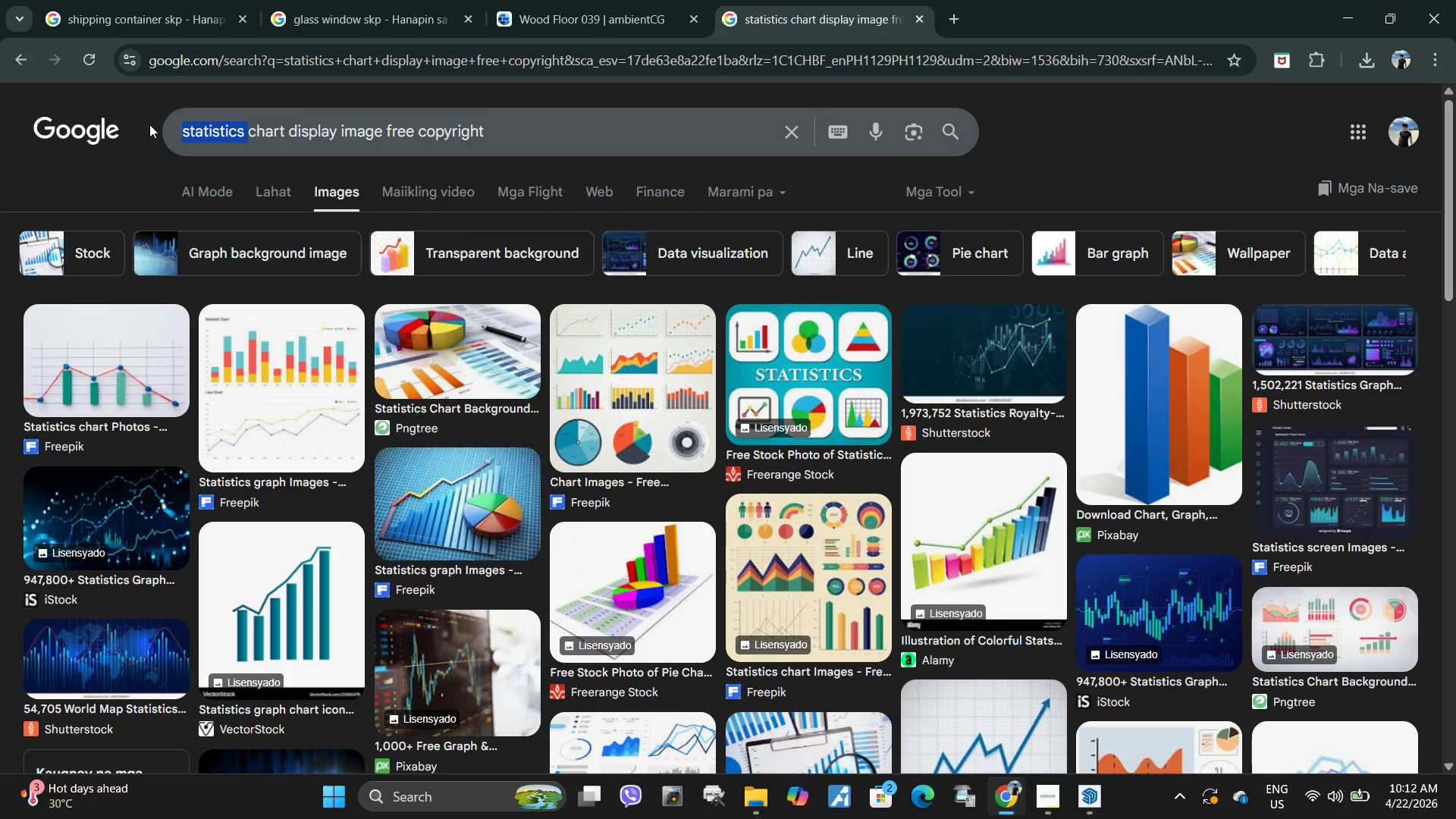 
key(Backspace)
 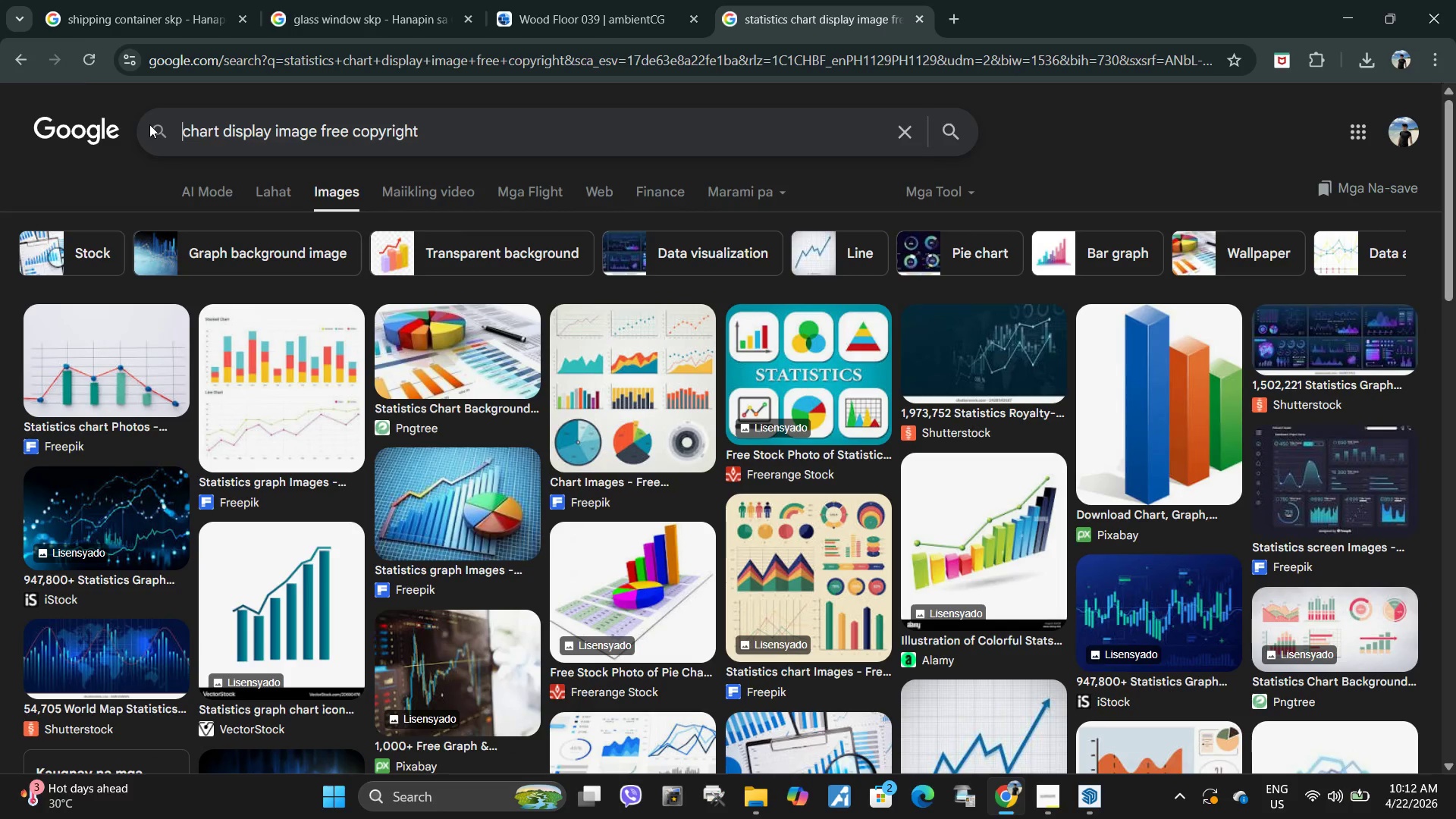 
key(Enter)
 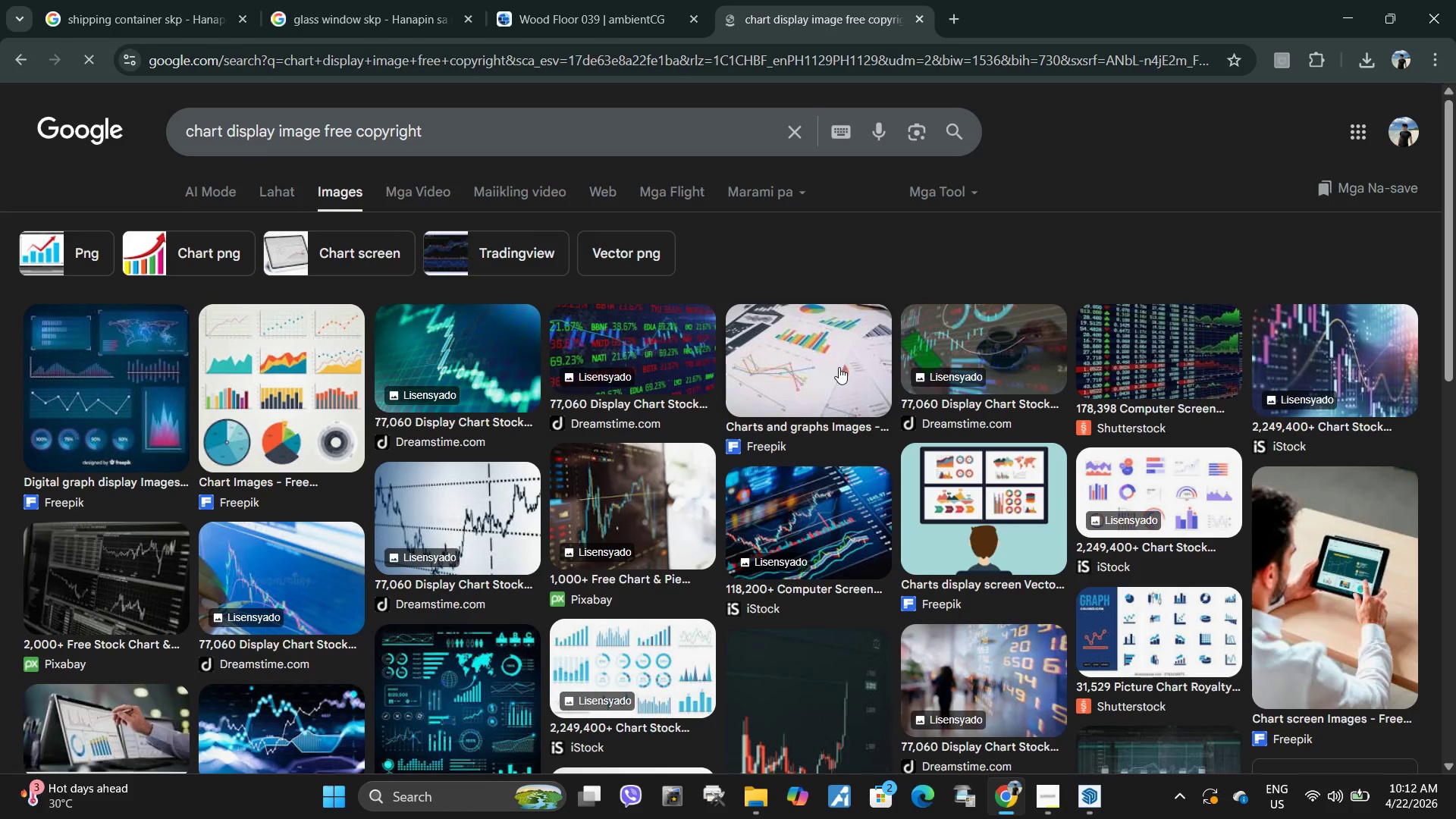 
wait(8.62)
 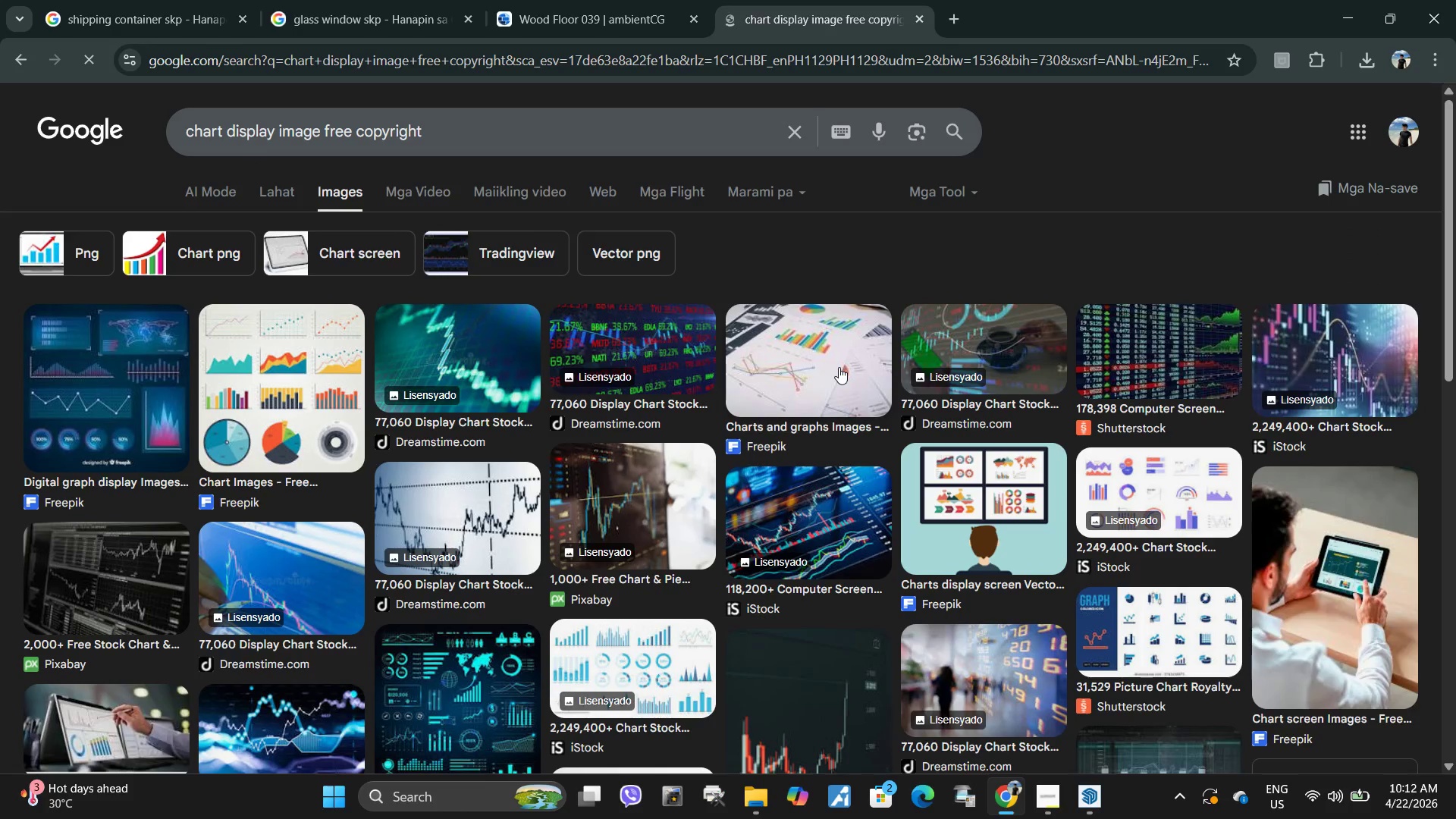 
left_click([271, 131])
 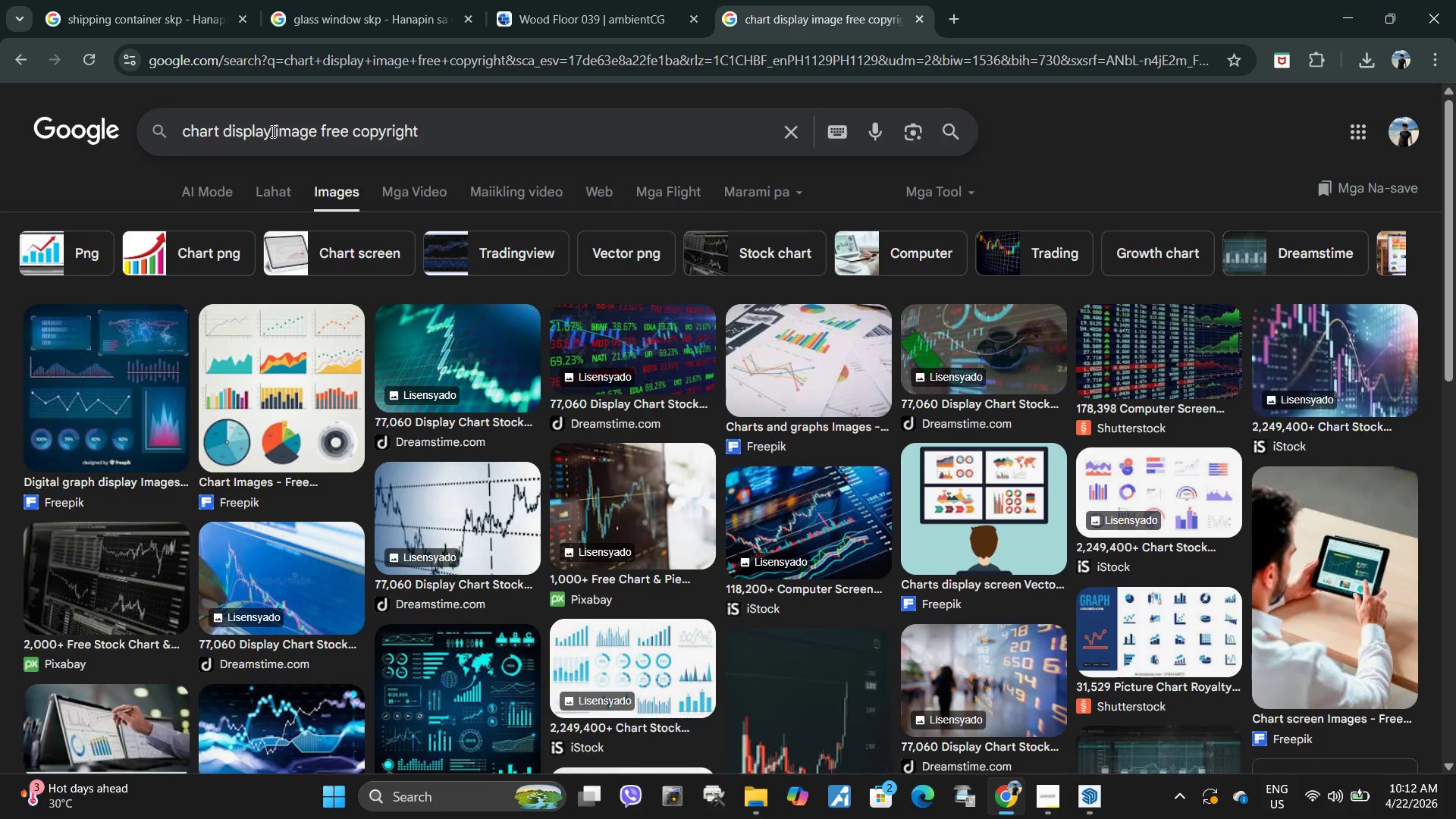 
type( screen)
 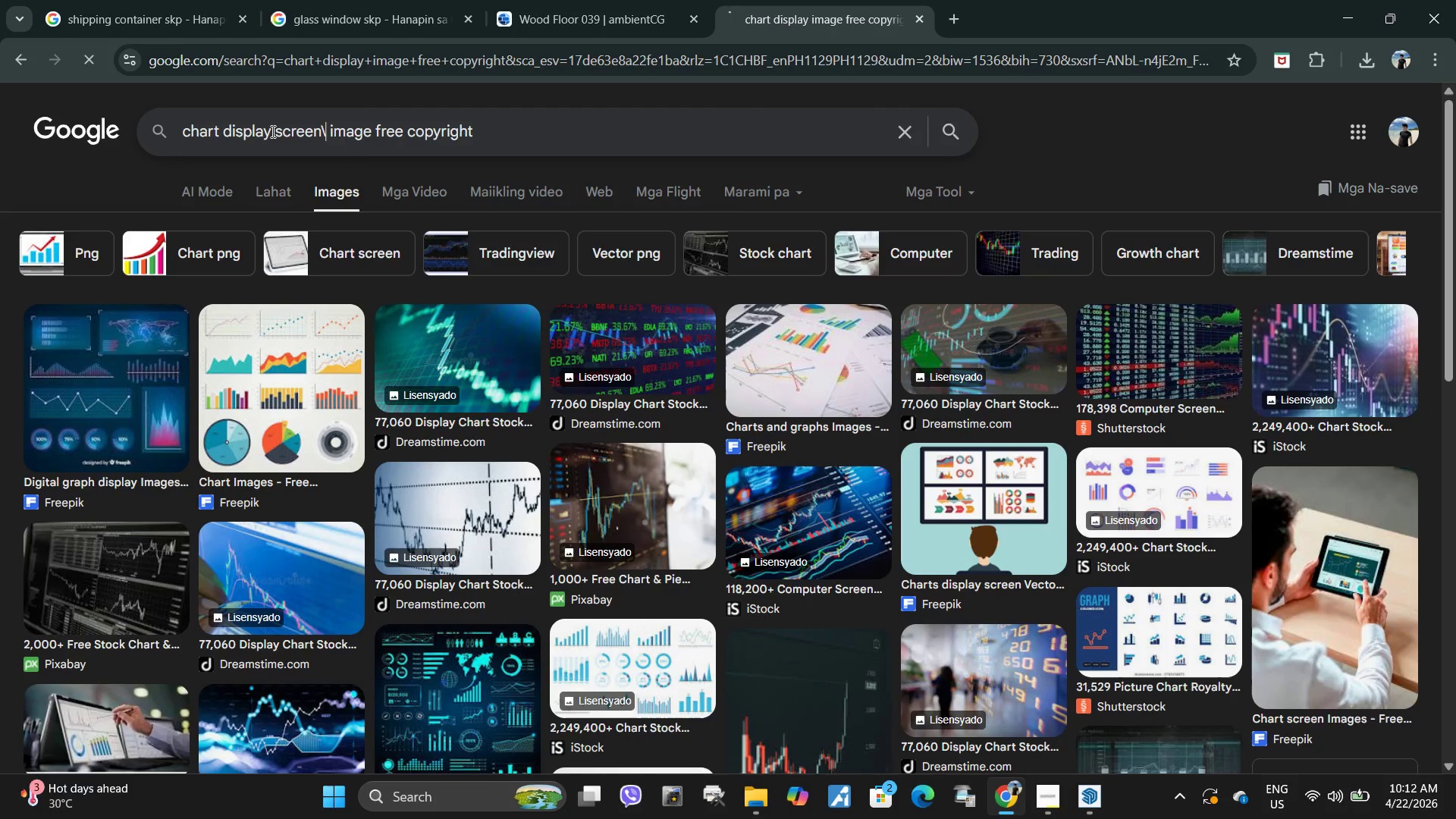 
key(Enter)
 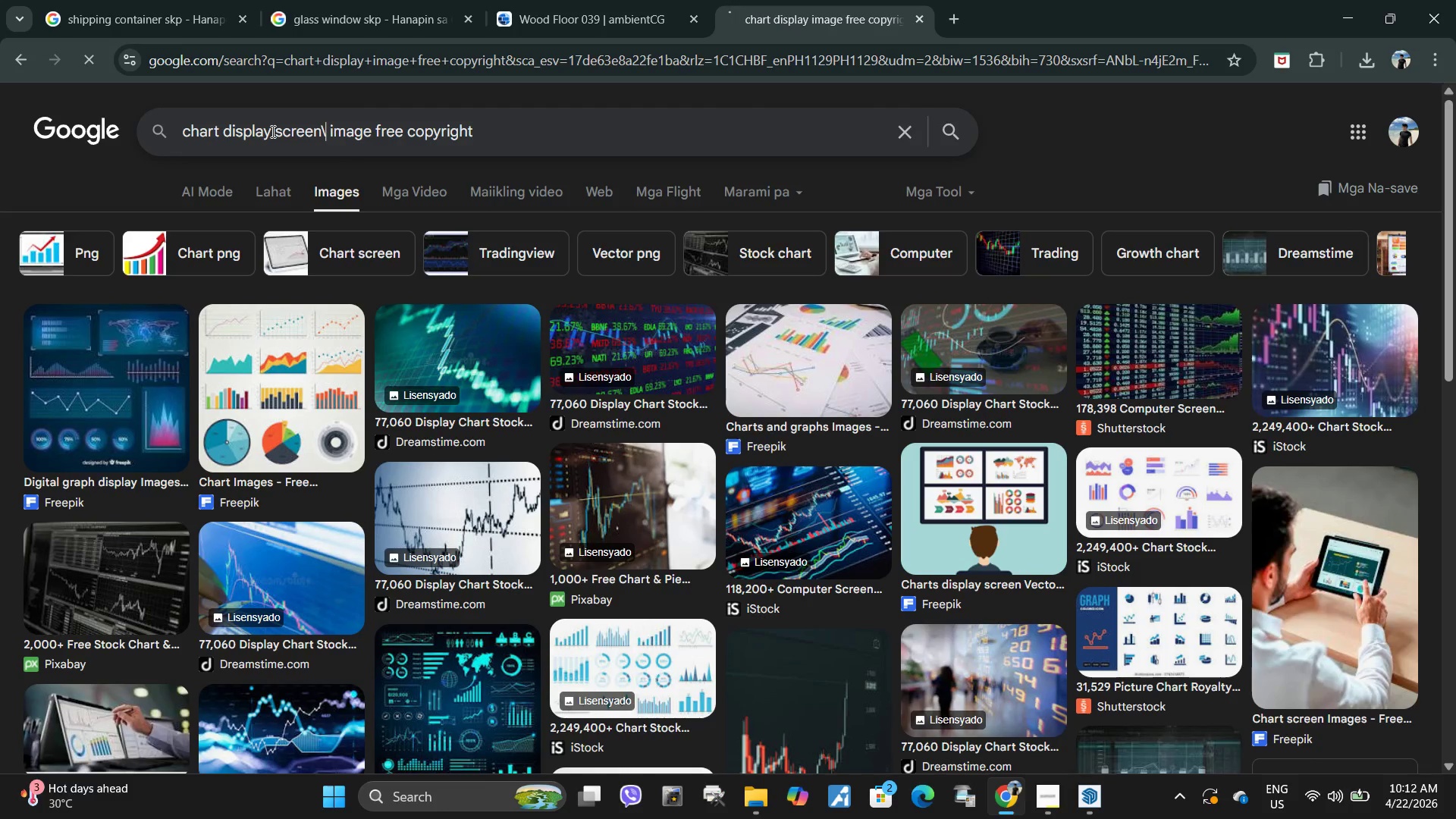 
key(Backslash)
 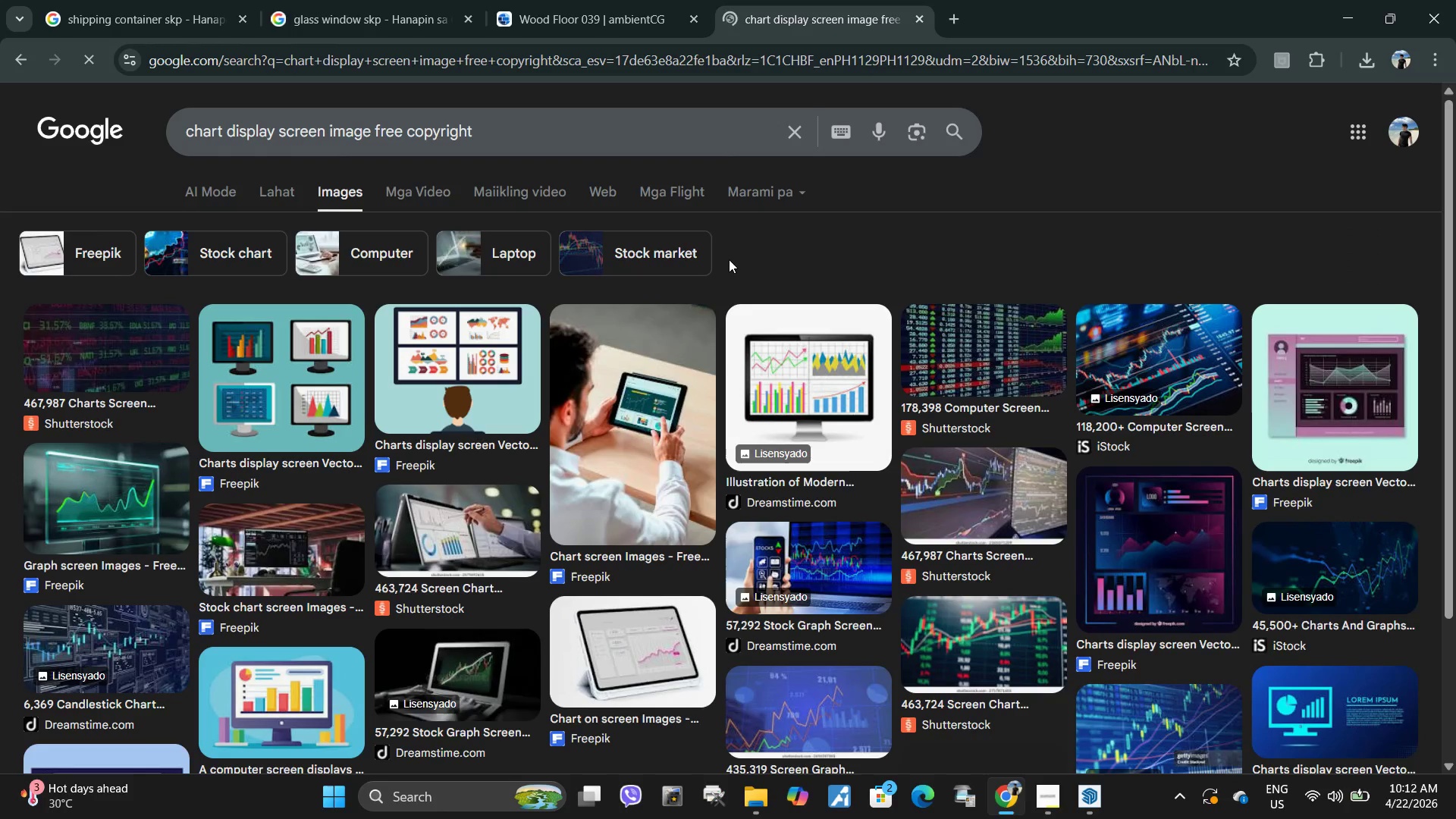 
left_click([278, 196])
 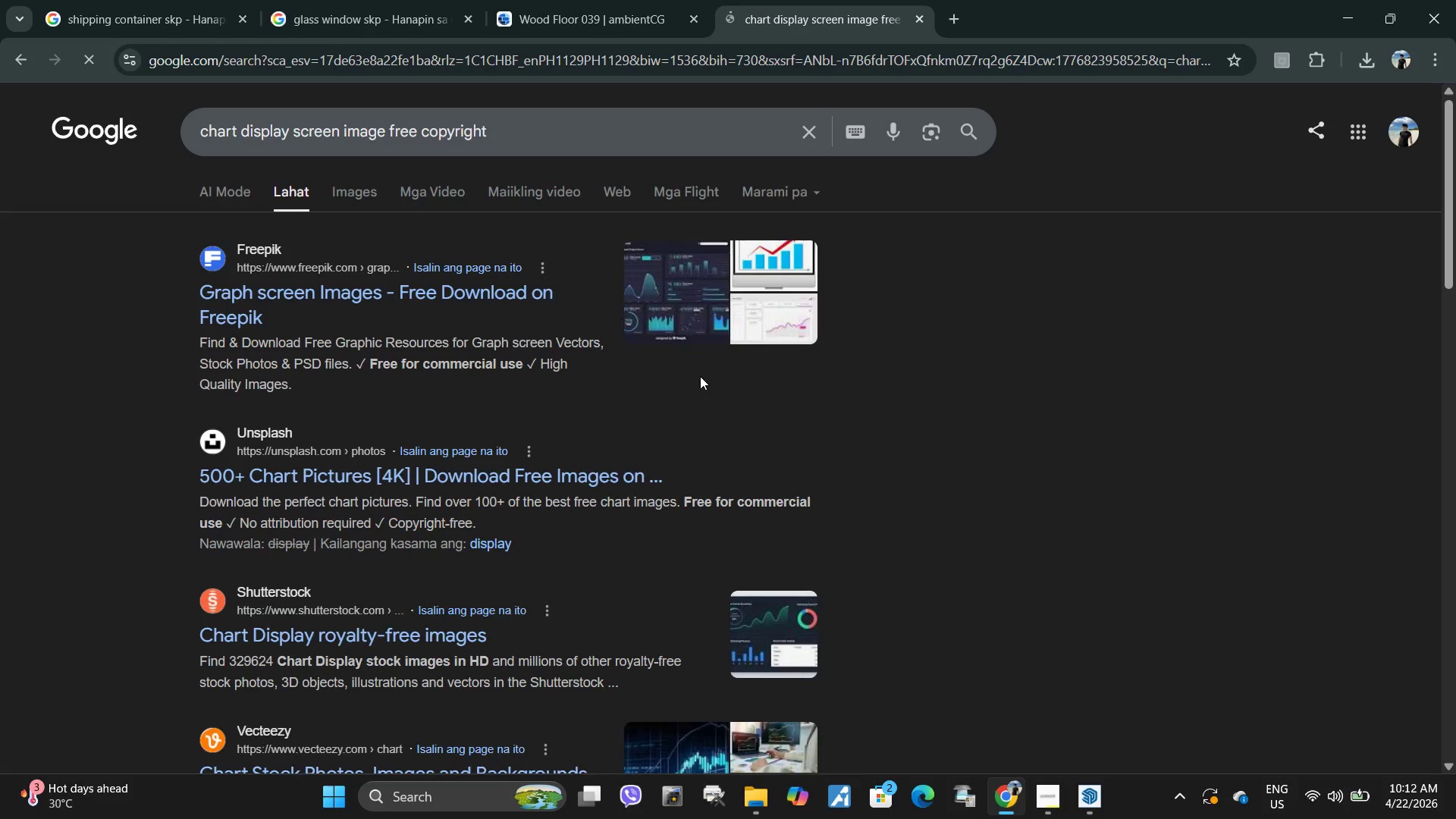 
left_click([369, 290])
 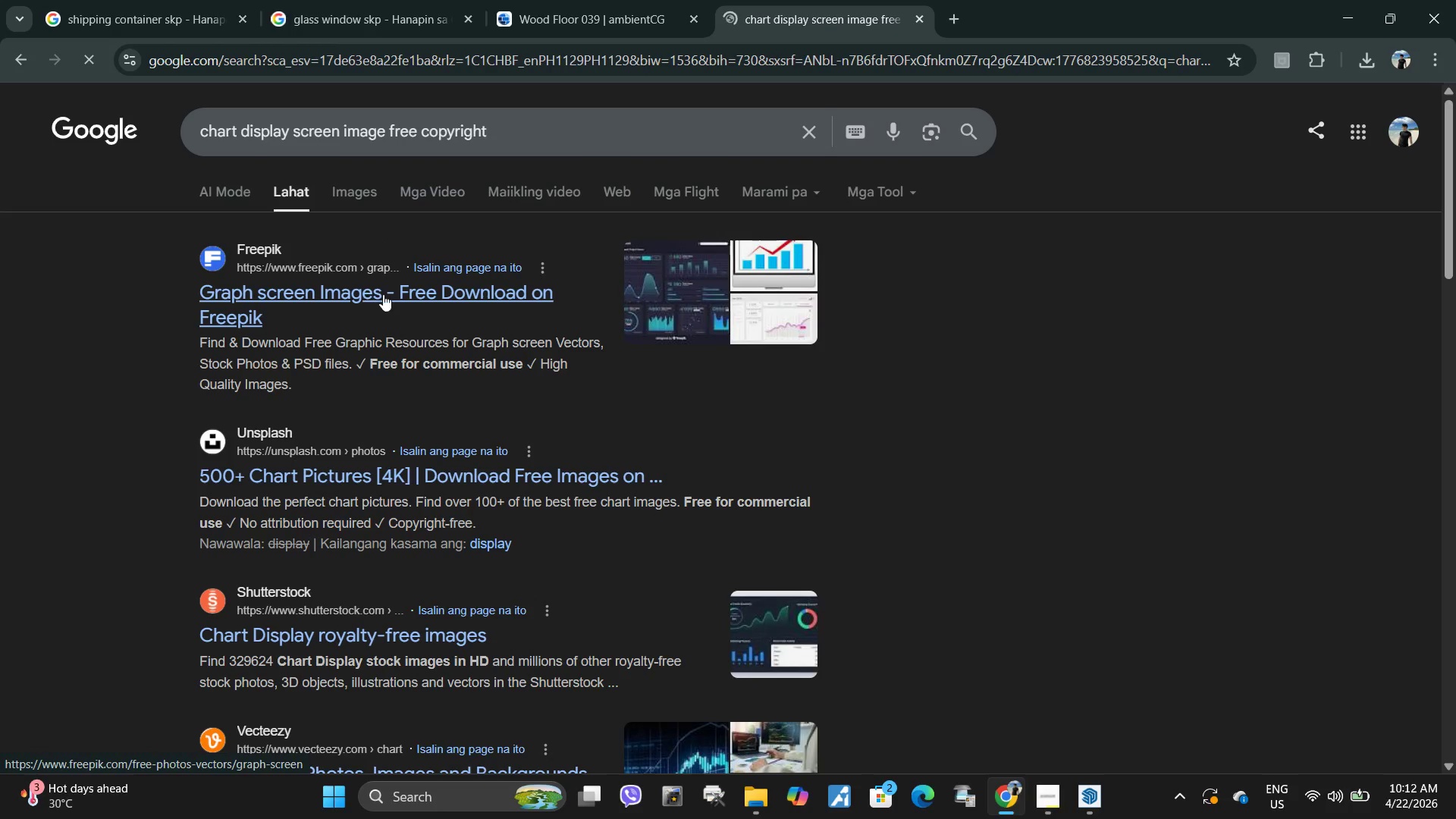 
mouse_move([948, 265])
 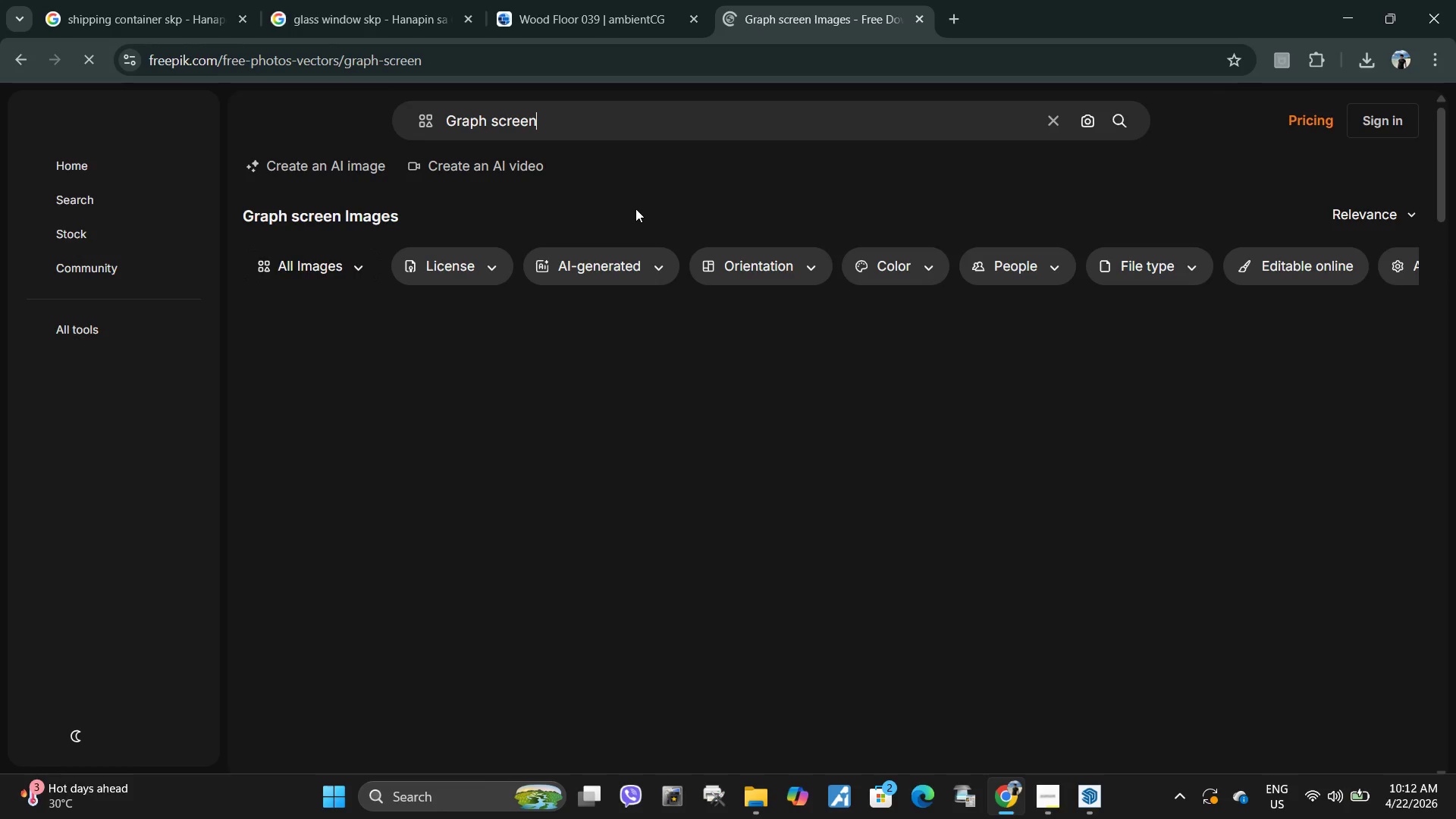 
mouse_move([631, 228])
 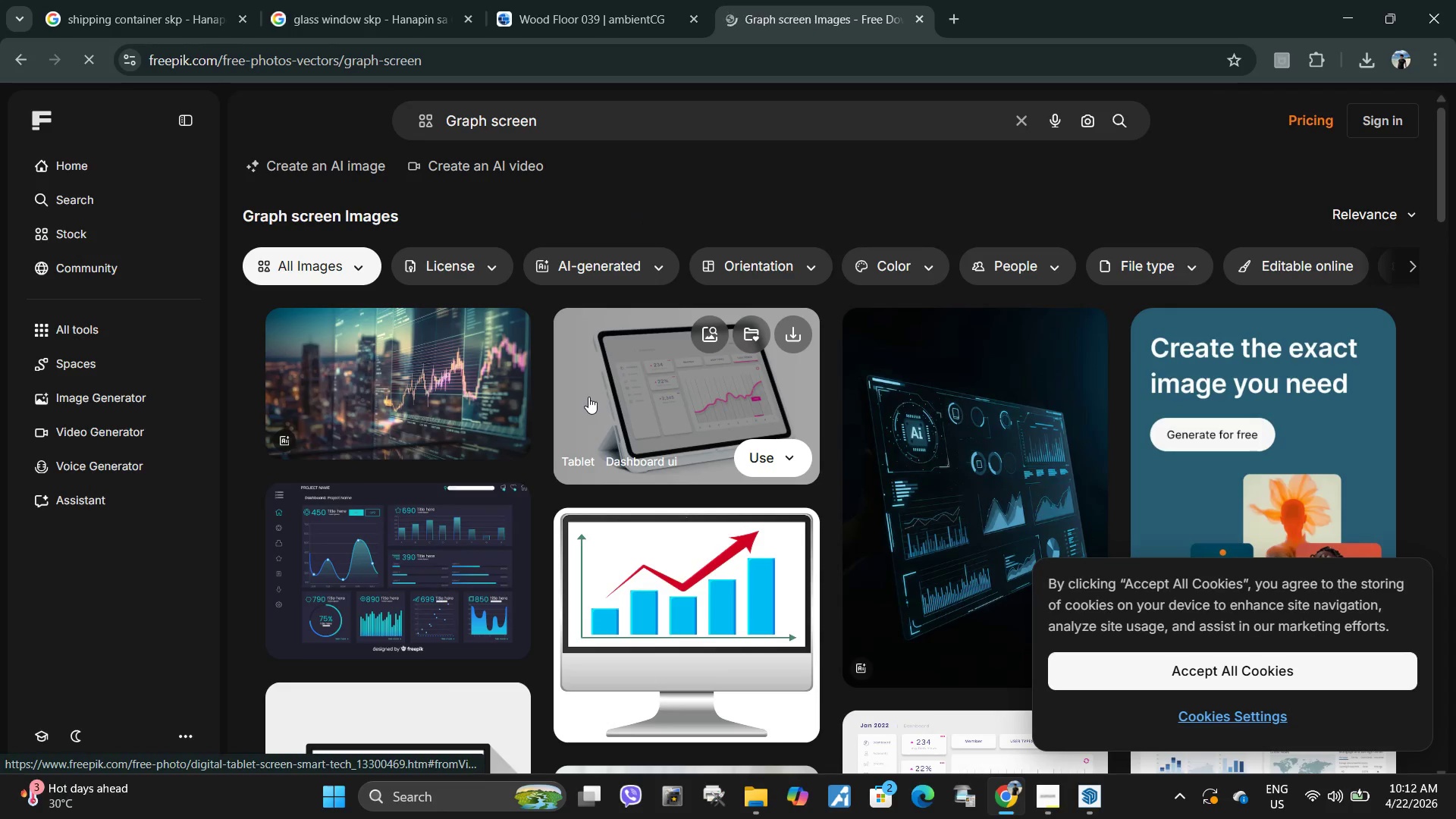 
scroll: coordinate [588, 397], scroll_direction: down, amount: 4.0
 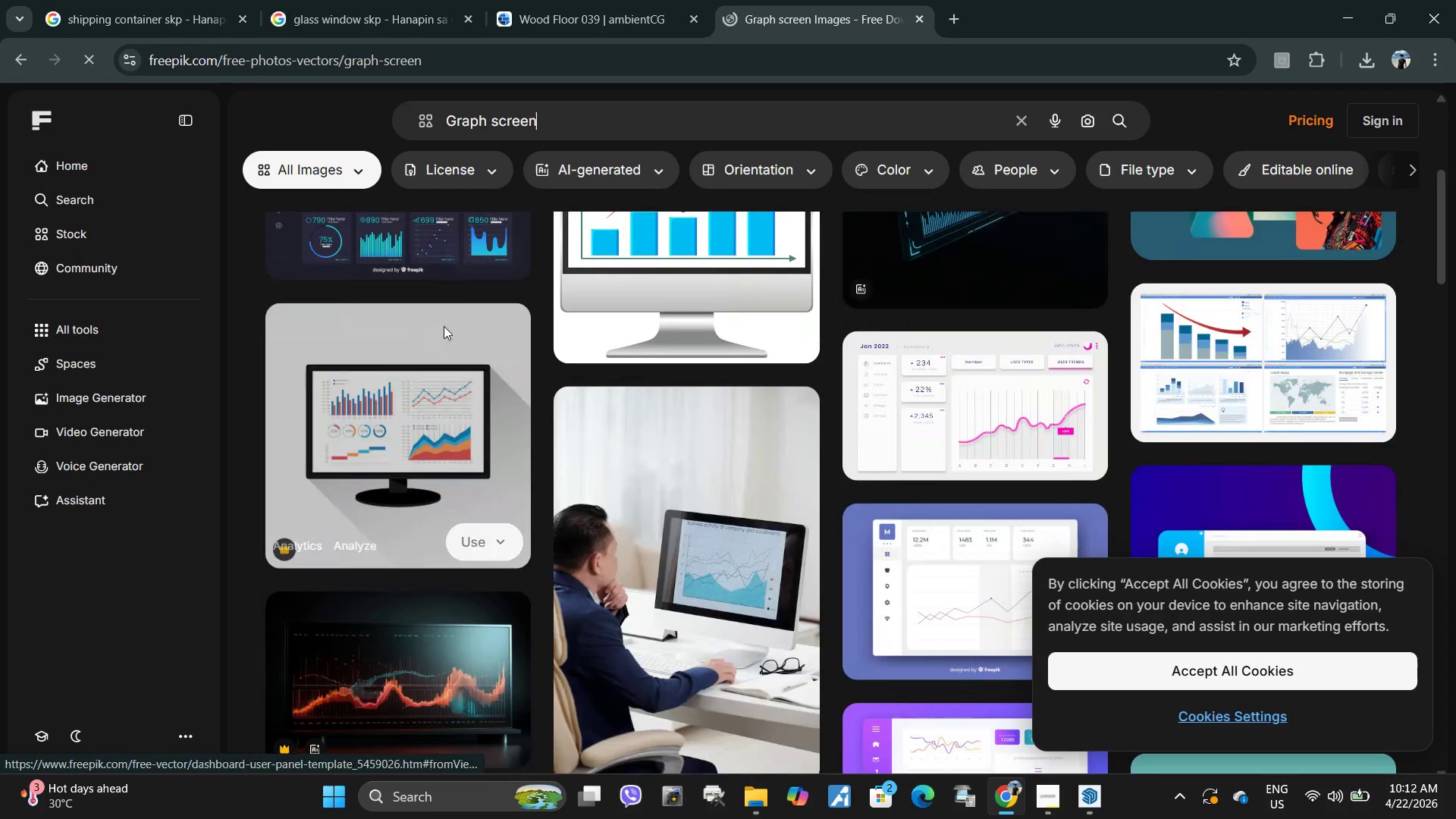 
scroll: coordinate [444, 326], scroll_direction: up, amount: 2.0
 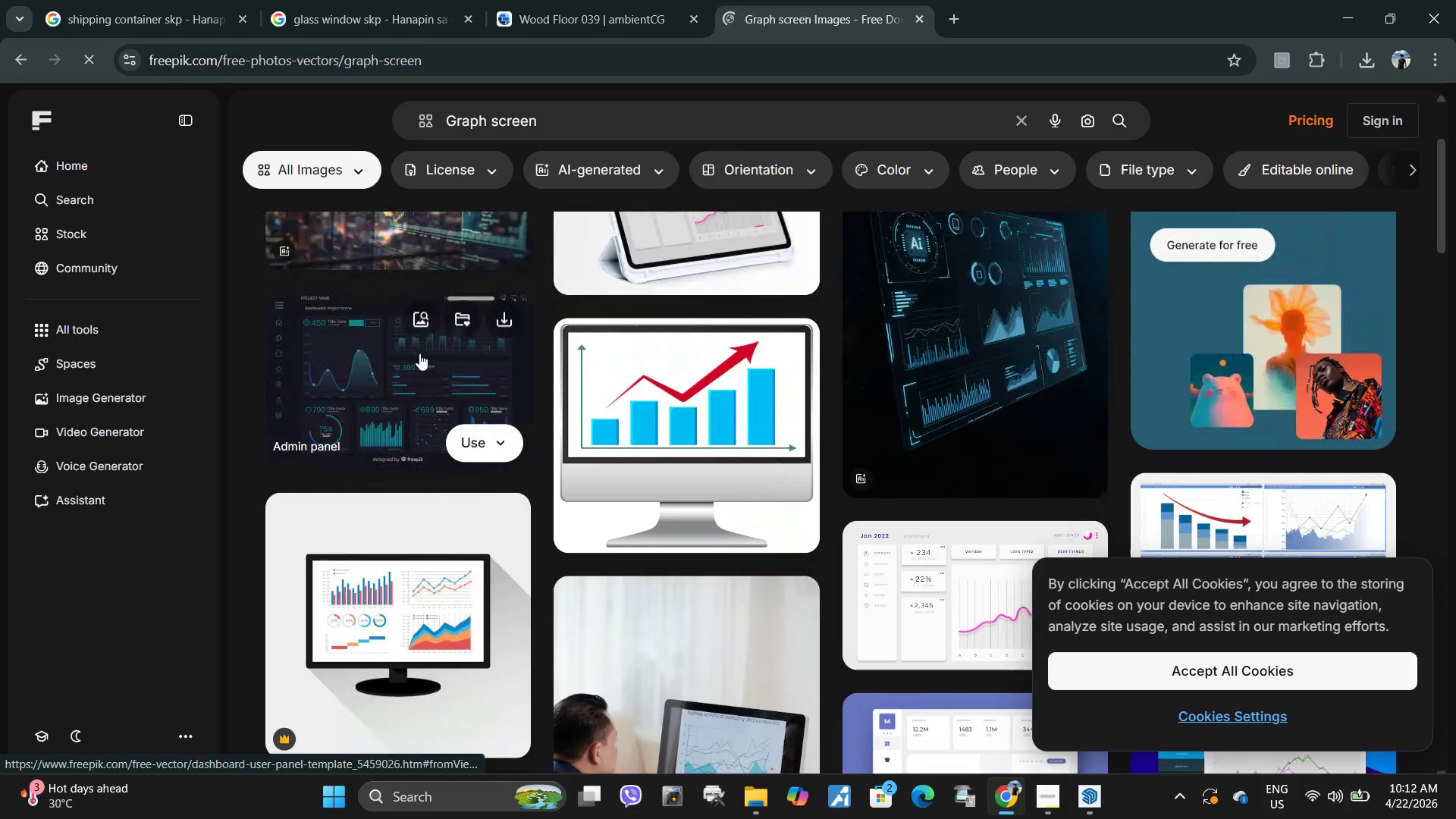 
left_click([413, 365])
 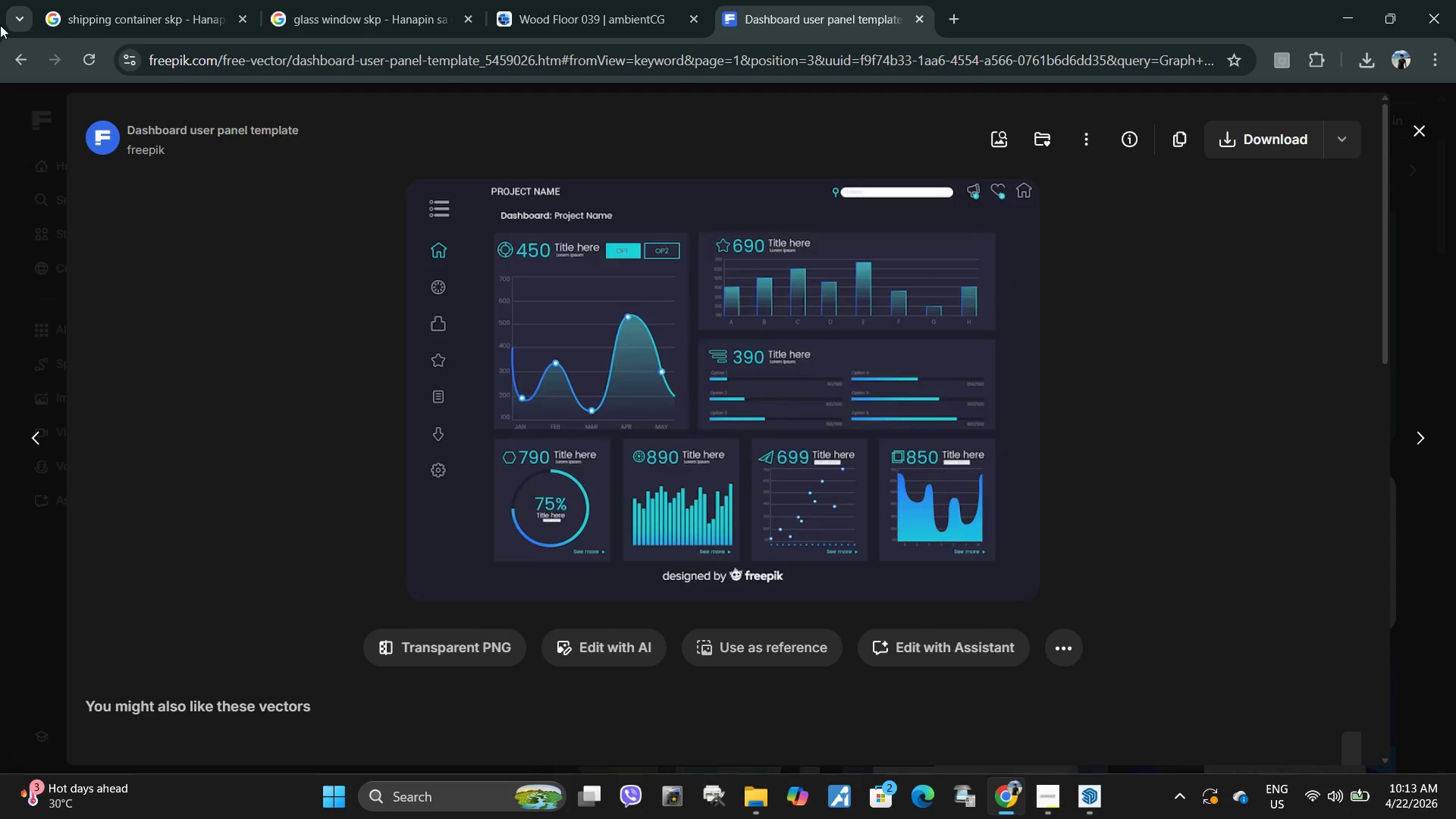 
wait(9.0)
 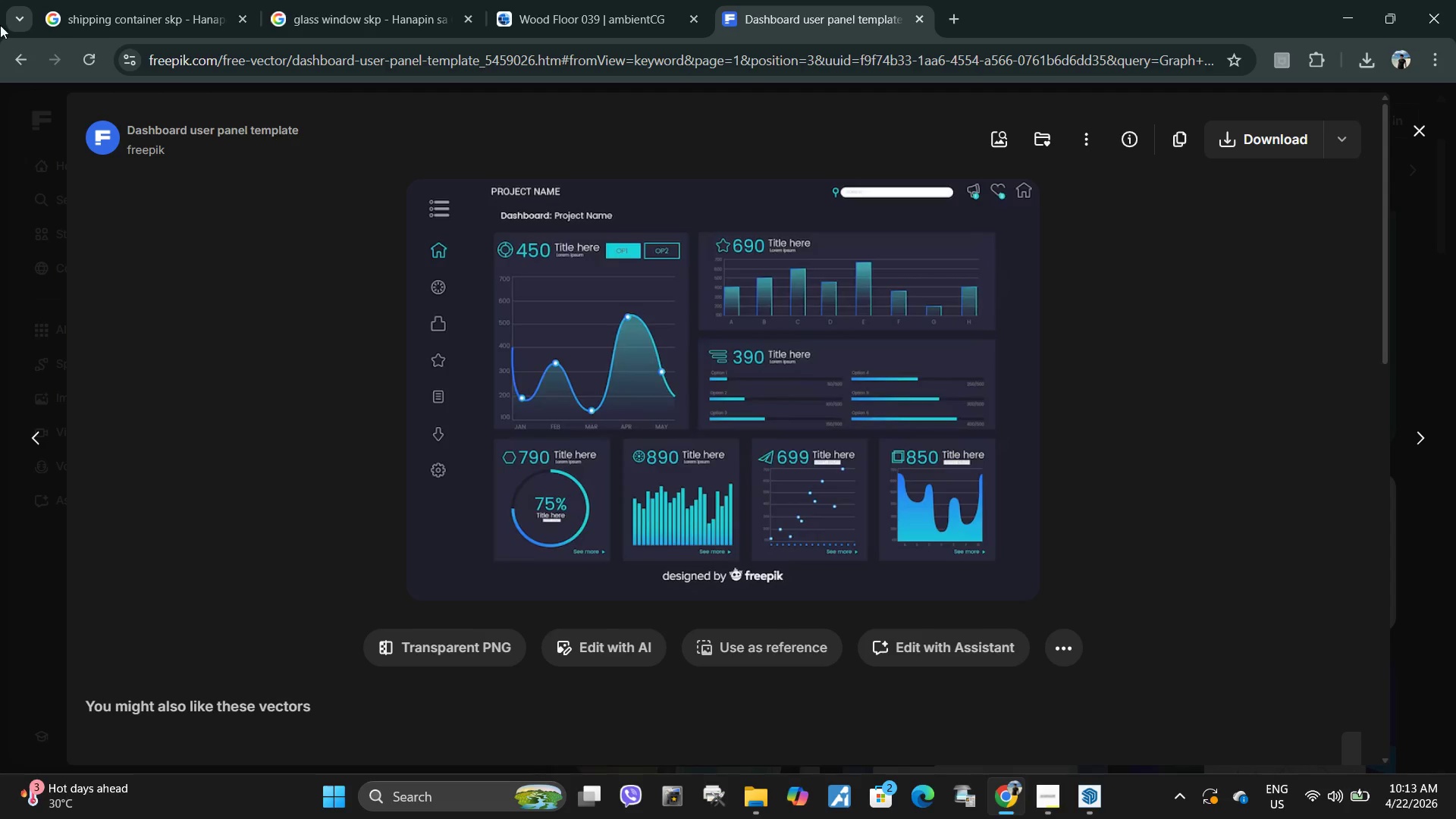 
left_click([1299, 136])
 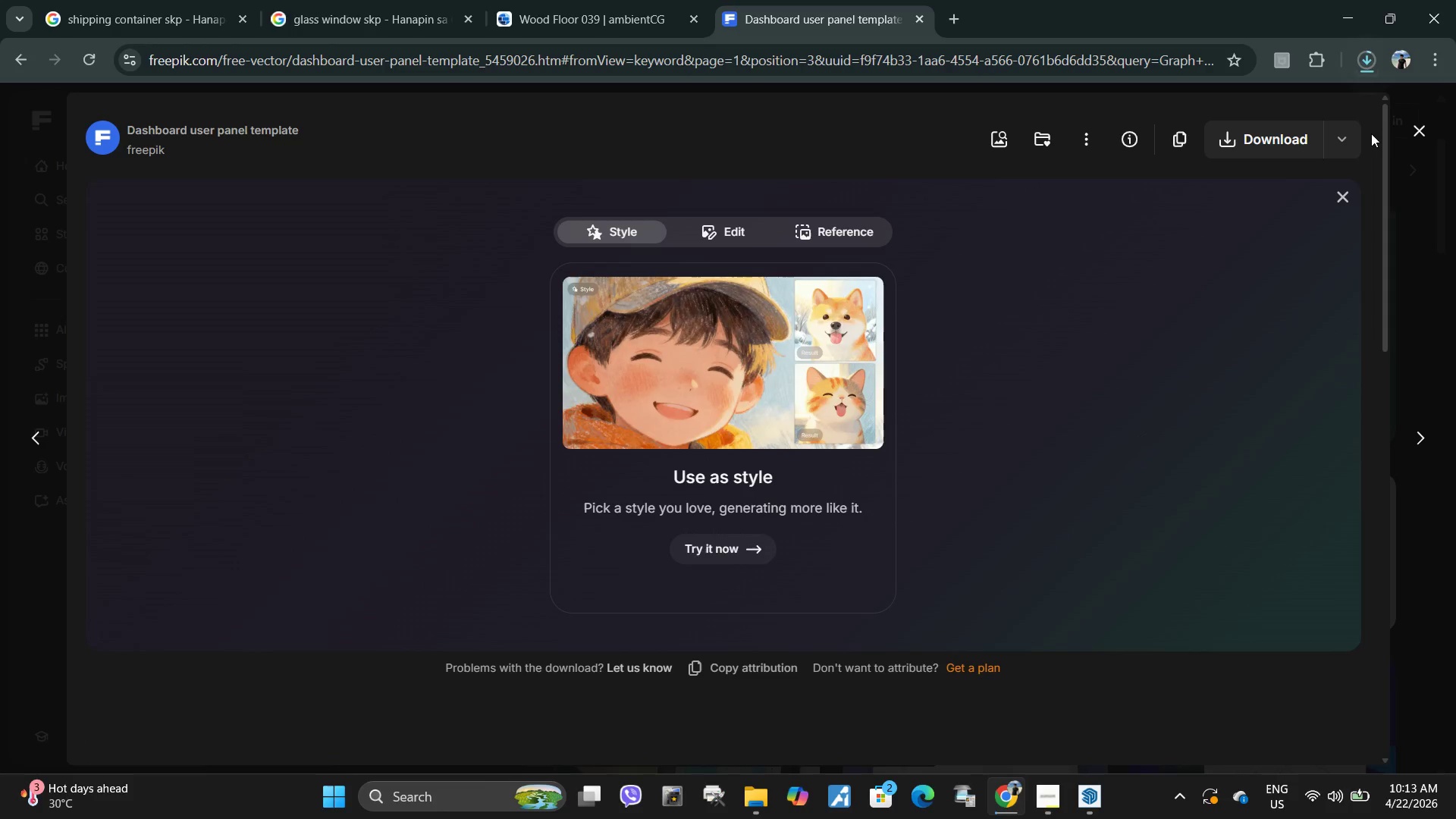 
wait(9.05)
 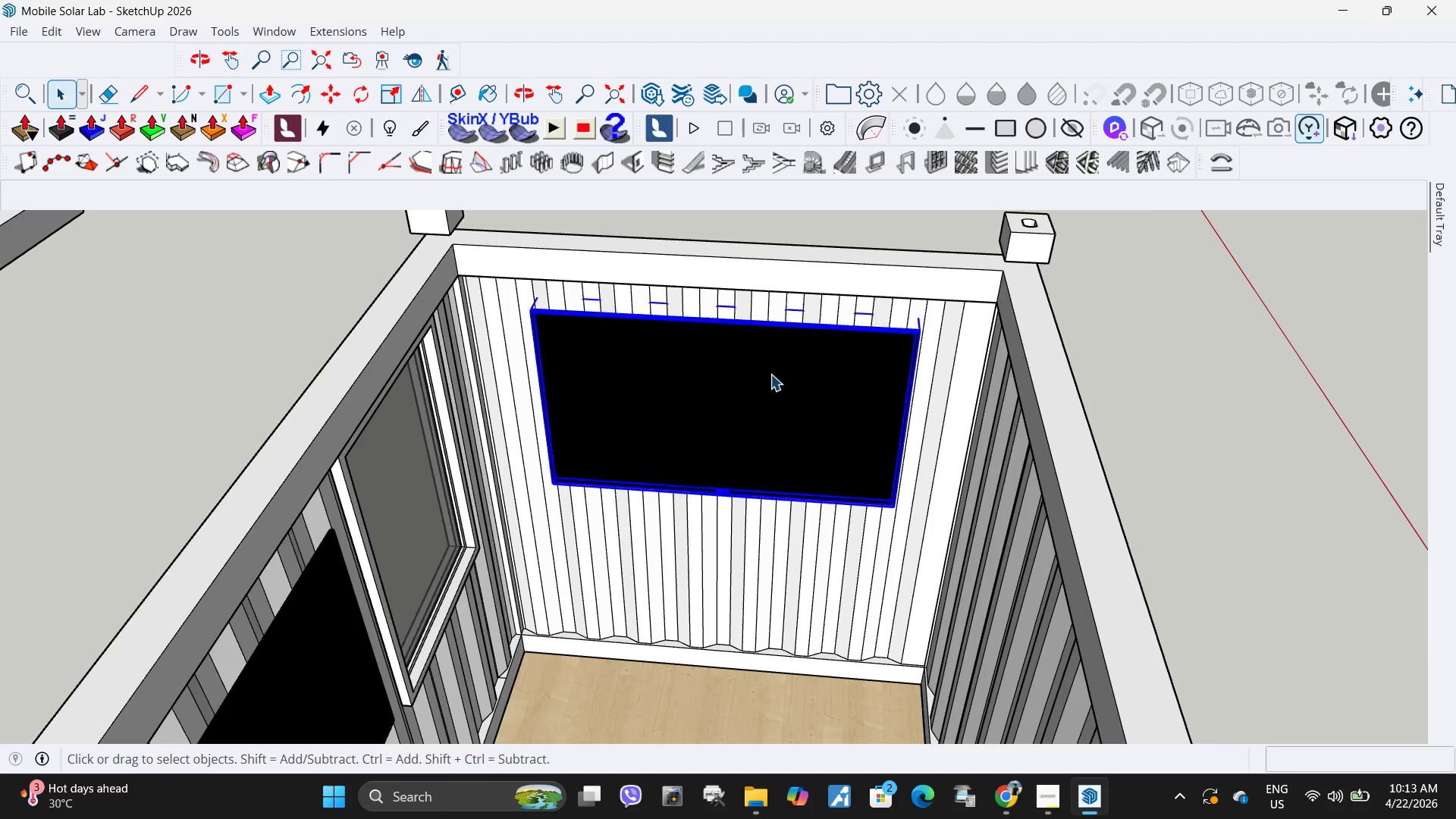 
double_click([770, 374])
 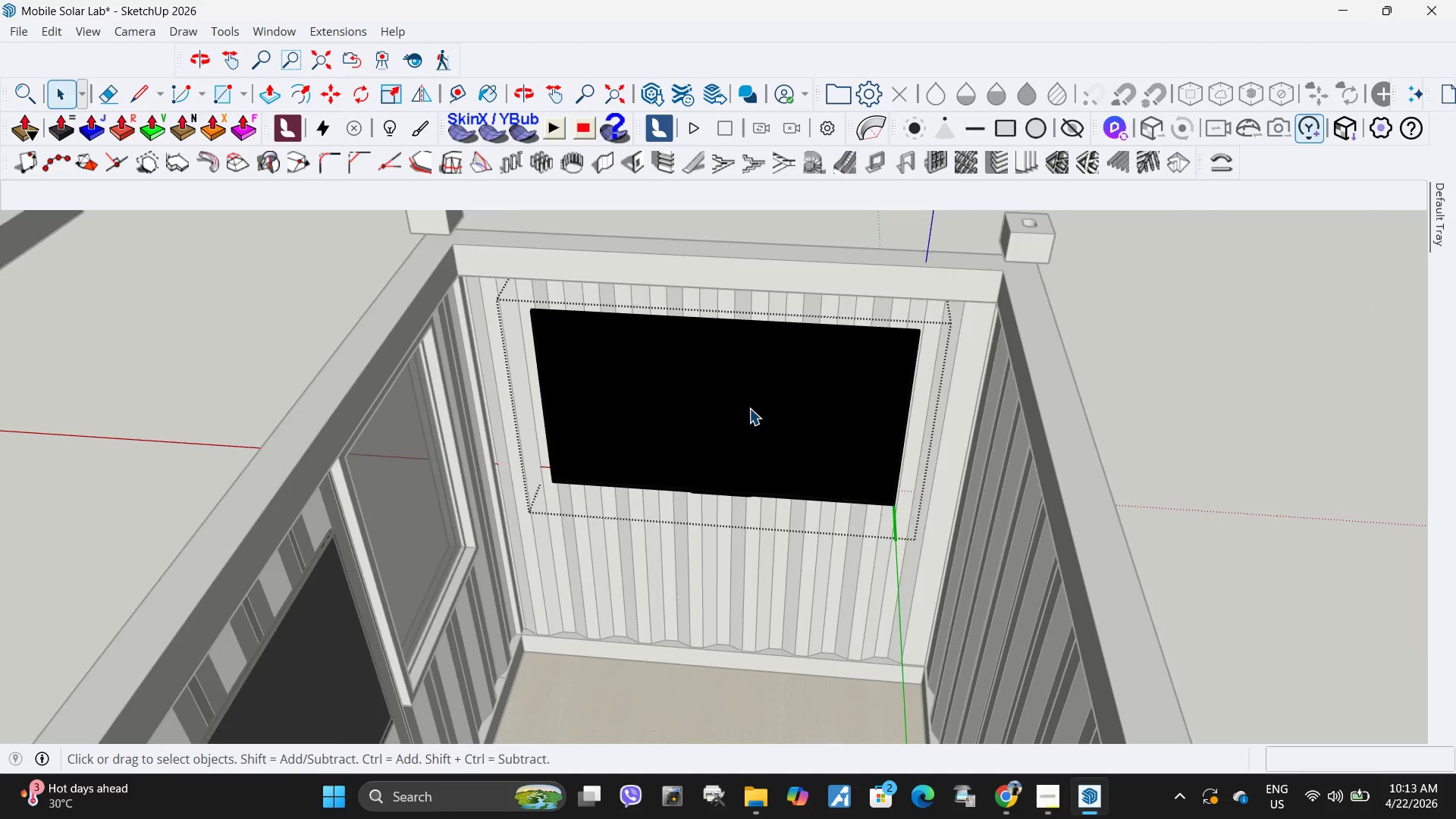 
scroll: coordinate [793, 340], scroll_direction: up, amount: 4.0
 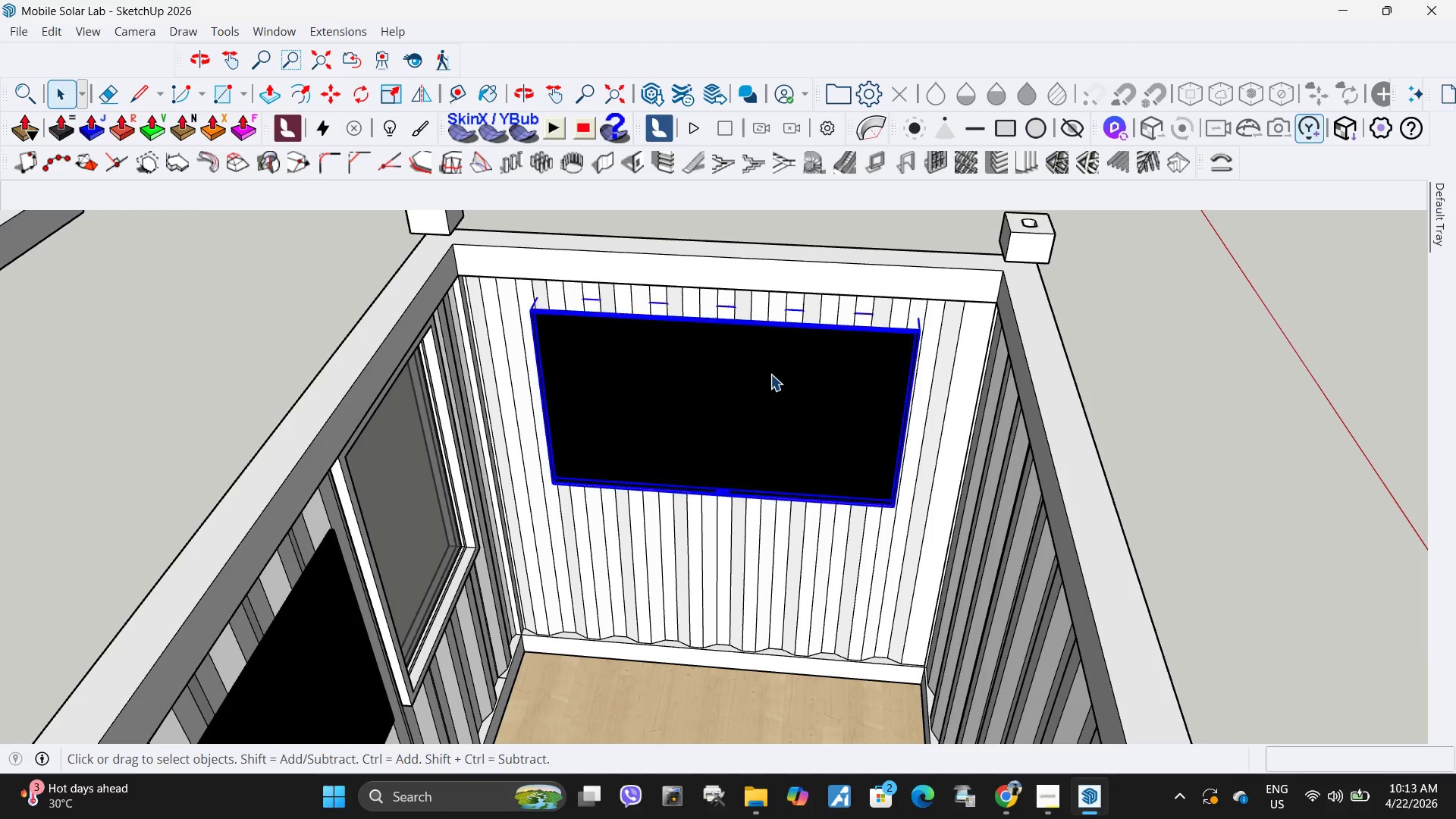 
triple_click([748, 407])
 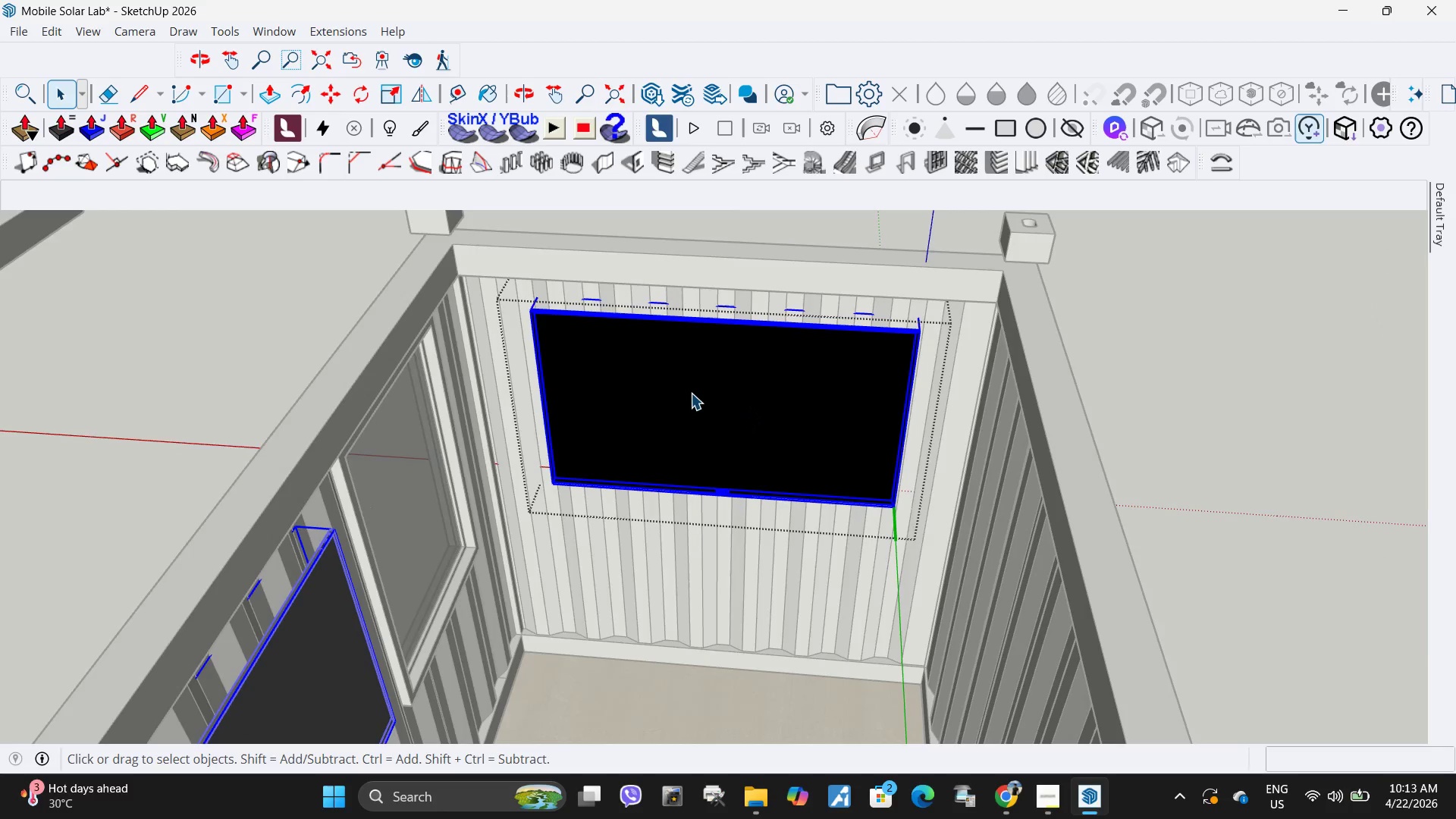 
double_click([690, 391])
 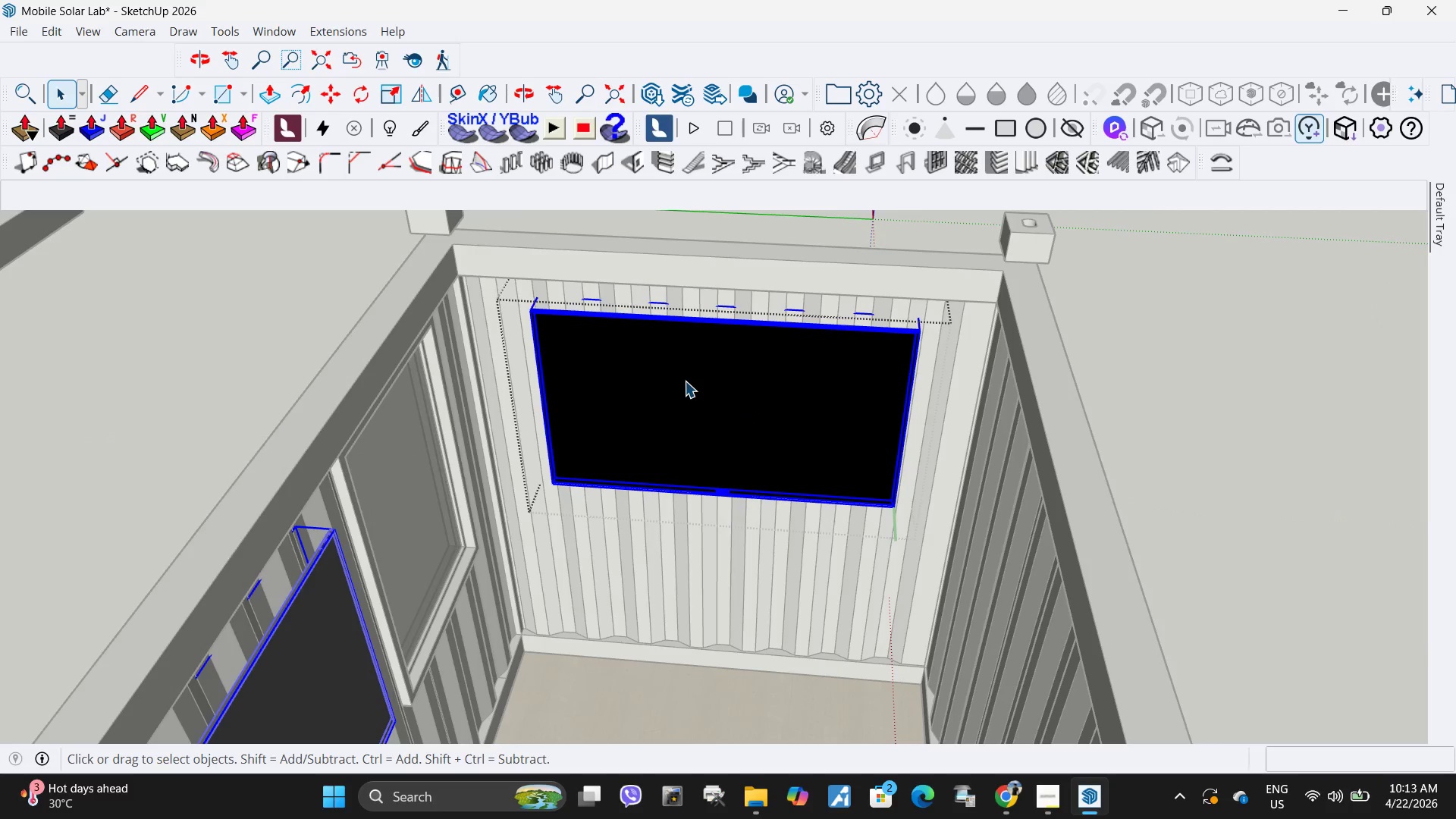 
triple_click([684, 378])
 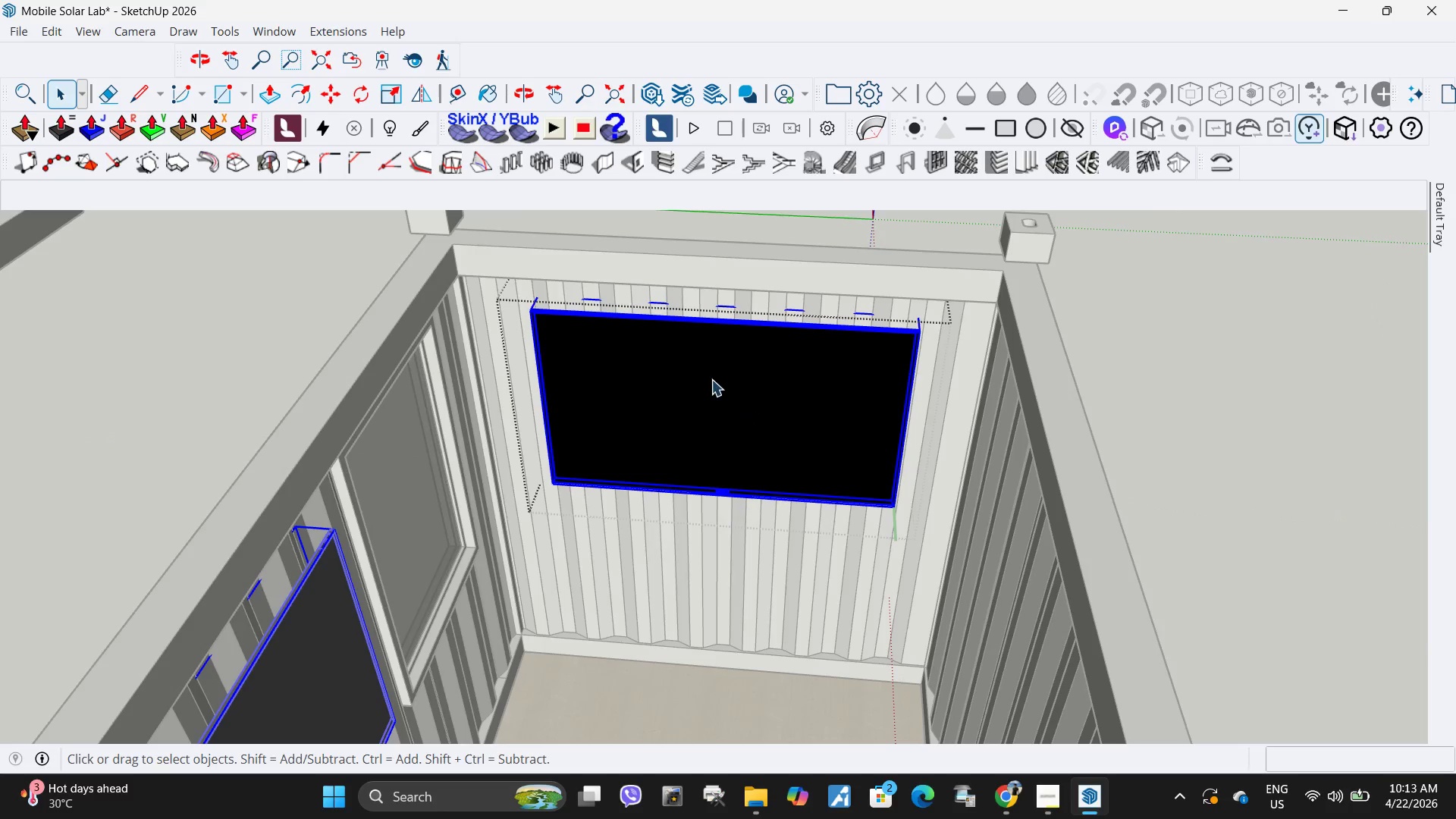 
triple_click([711, 379])
 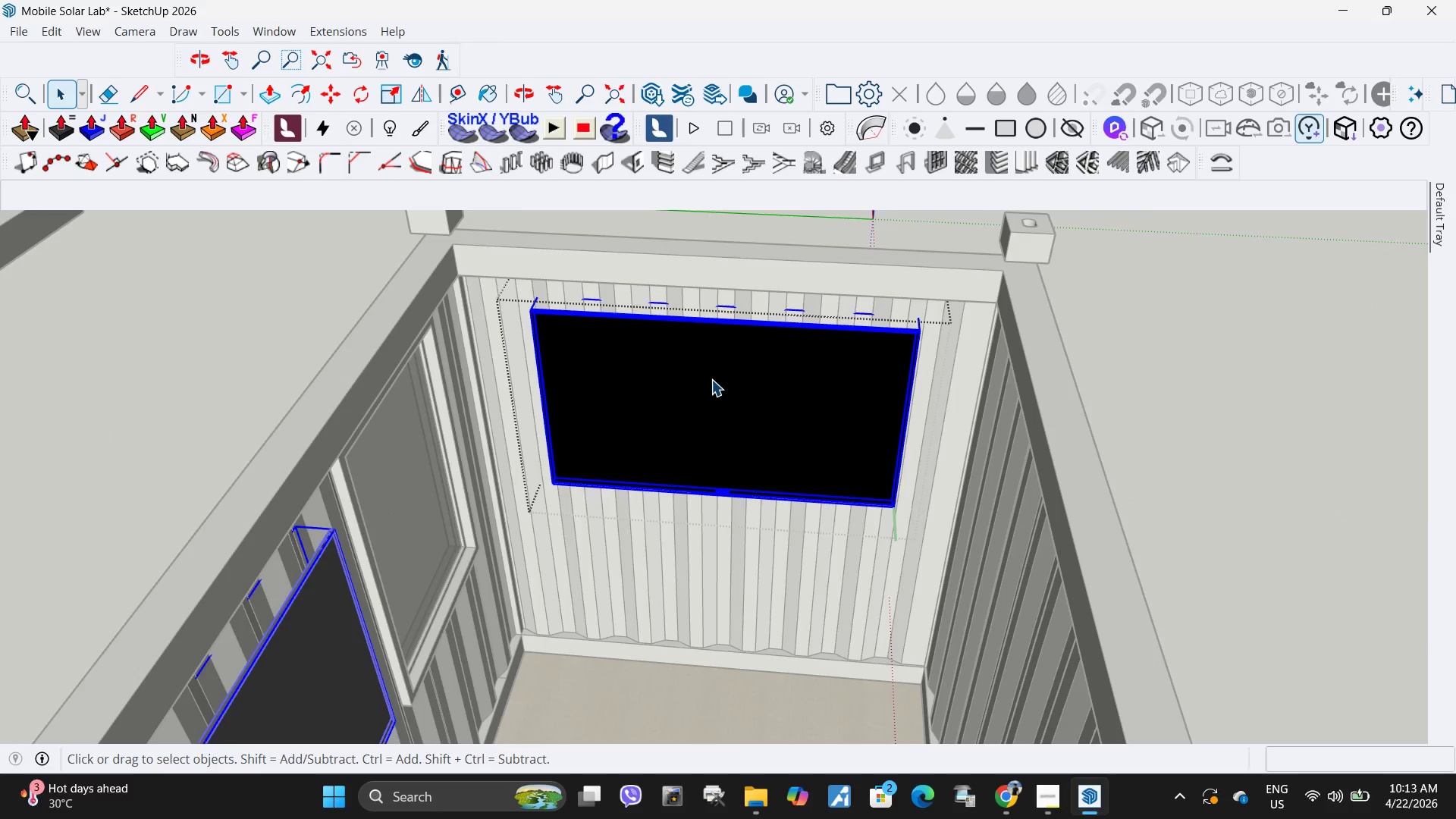 
triple_click([711, 379])
 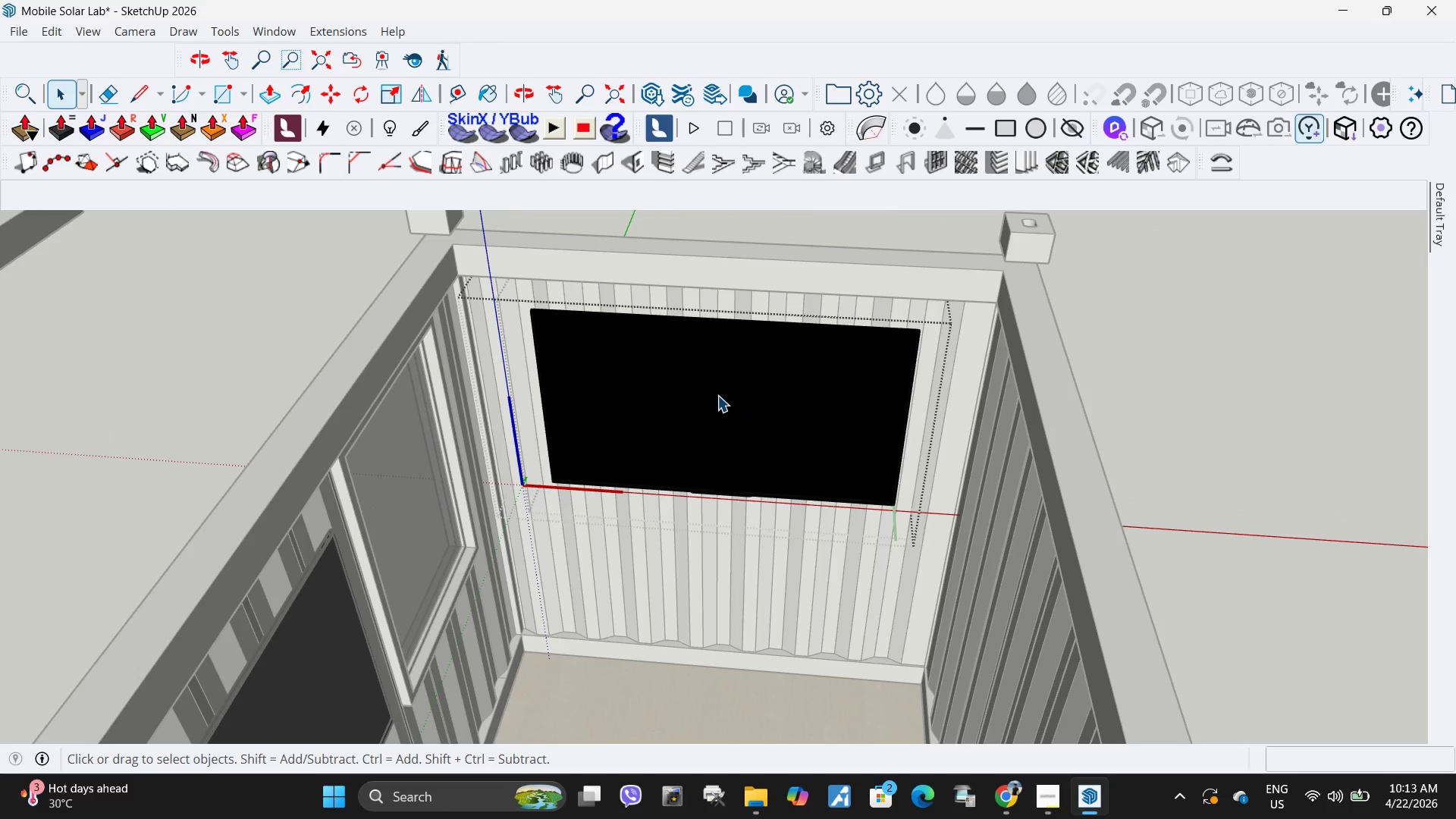 
triple_click([714, 401])
 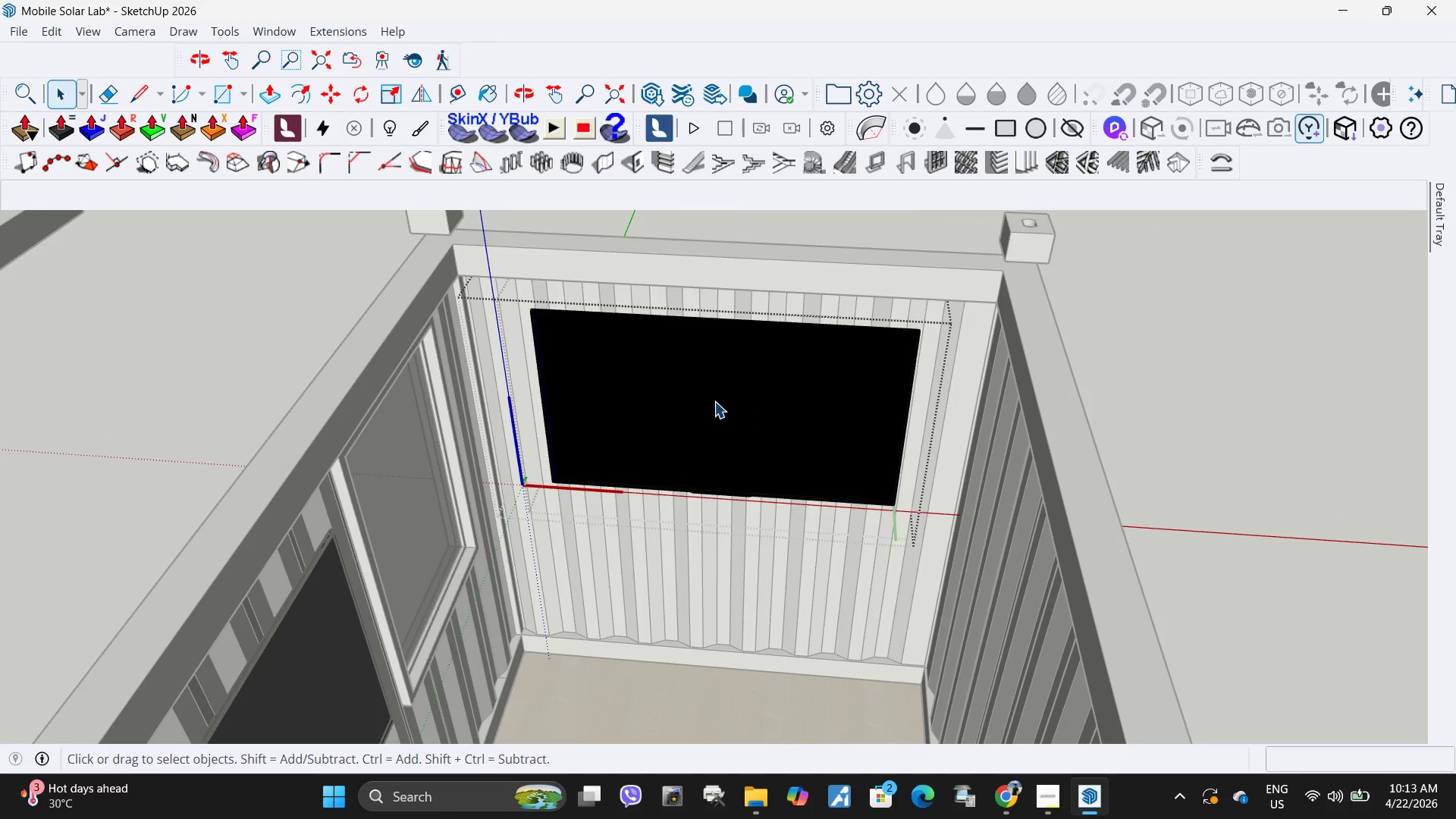 
triple_click([714, 401])
 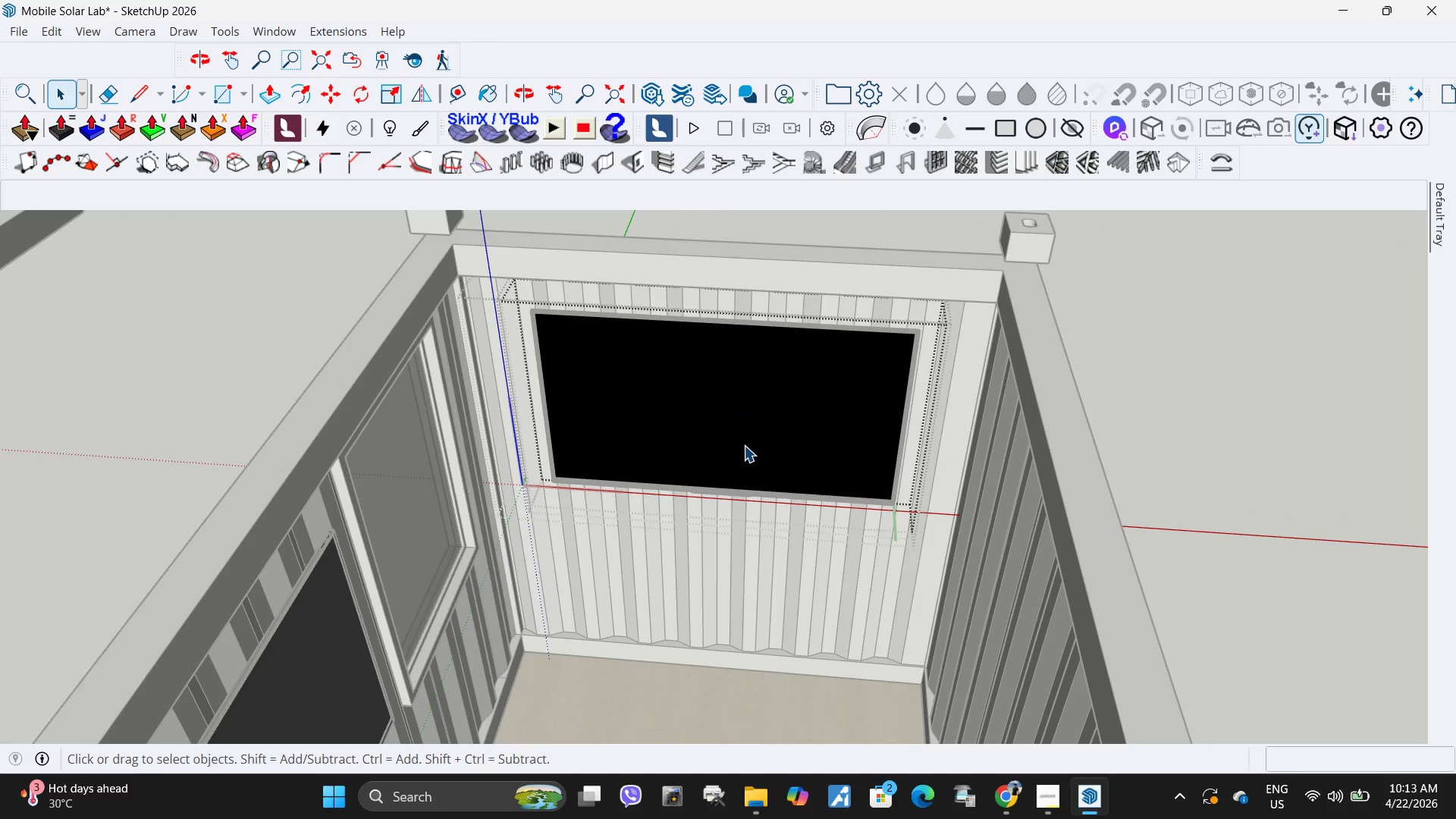 
triple_click([744, 445])
 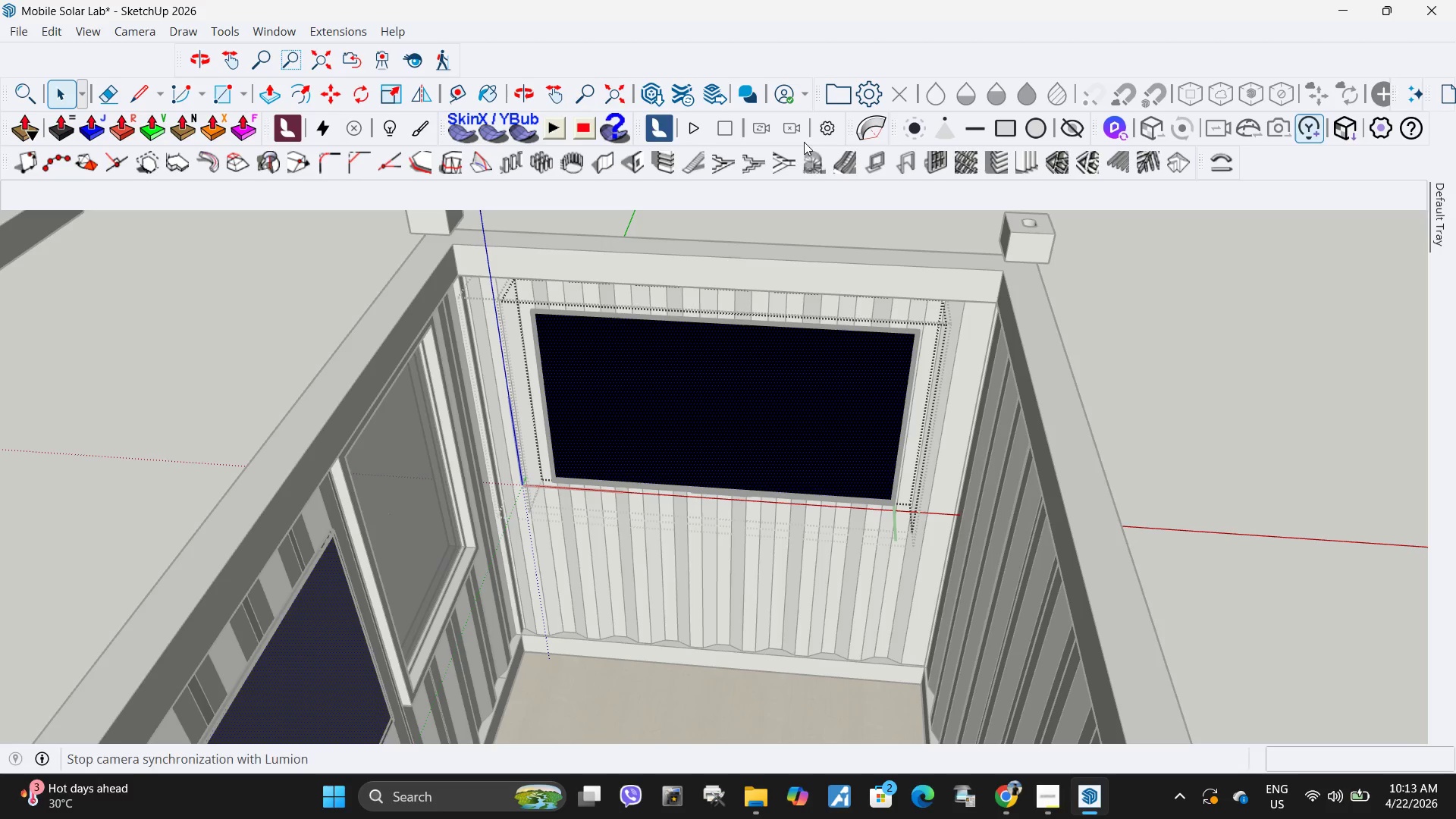 
left_click([19, 33])
 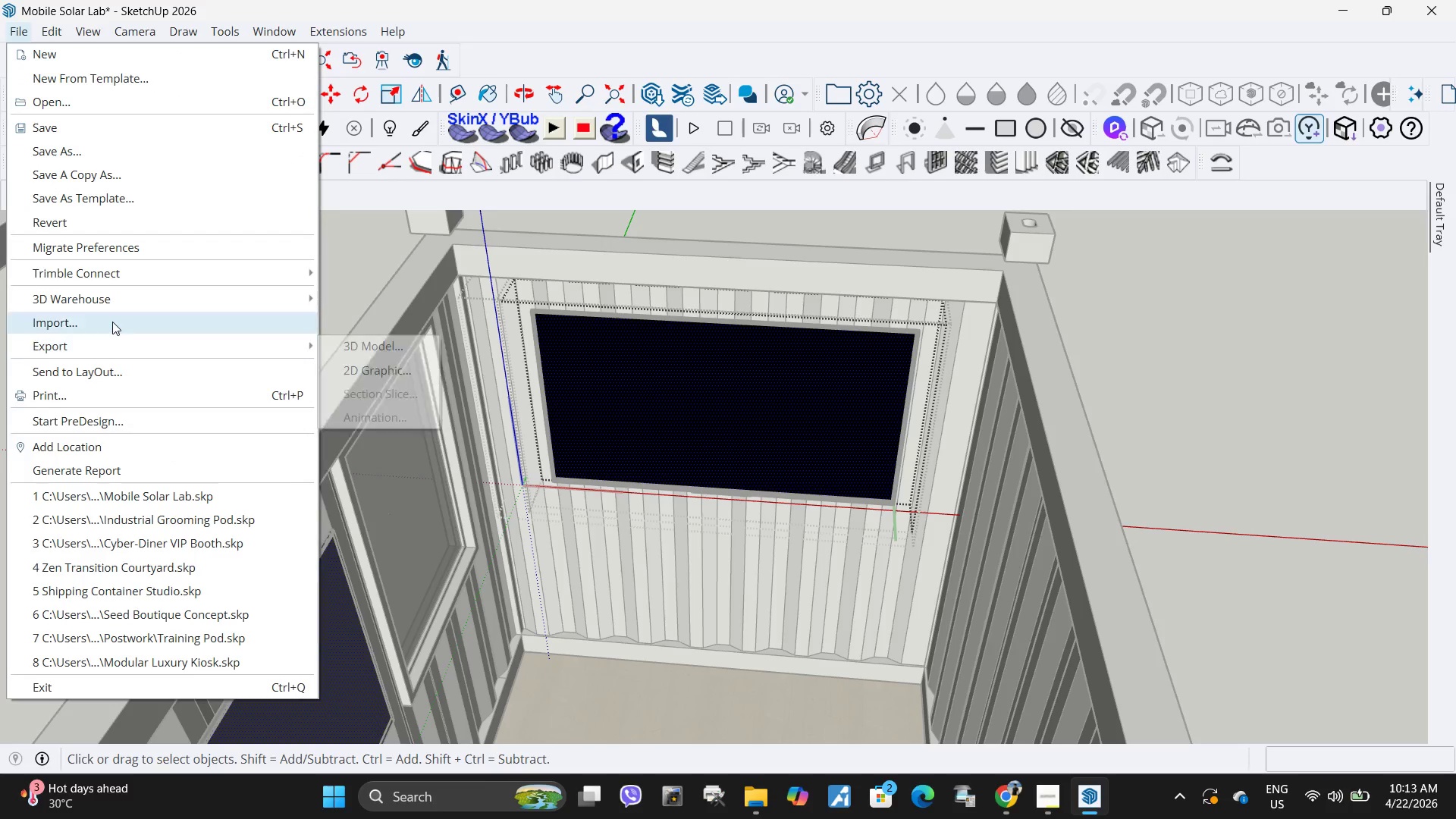 
left_click([112, 322])
 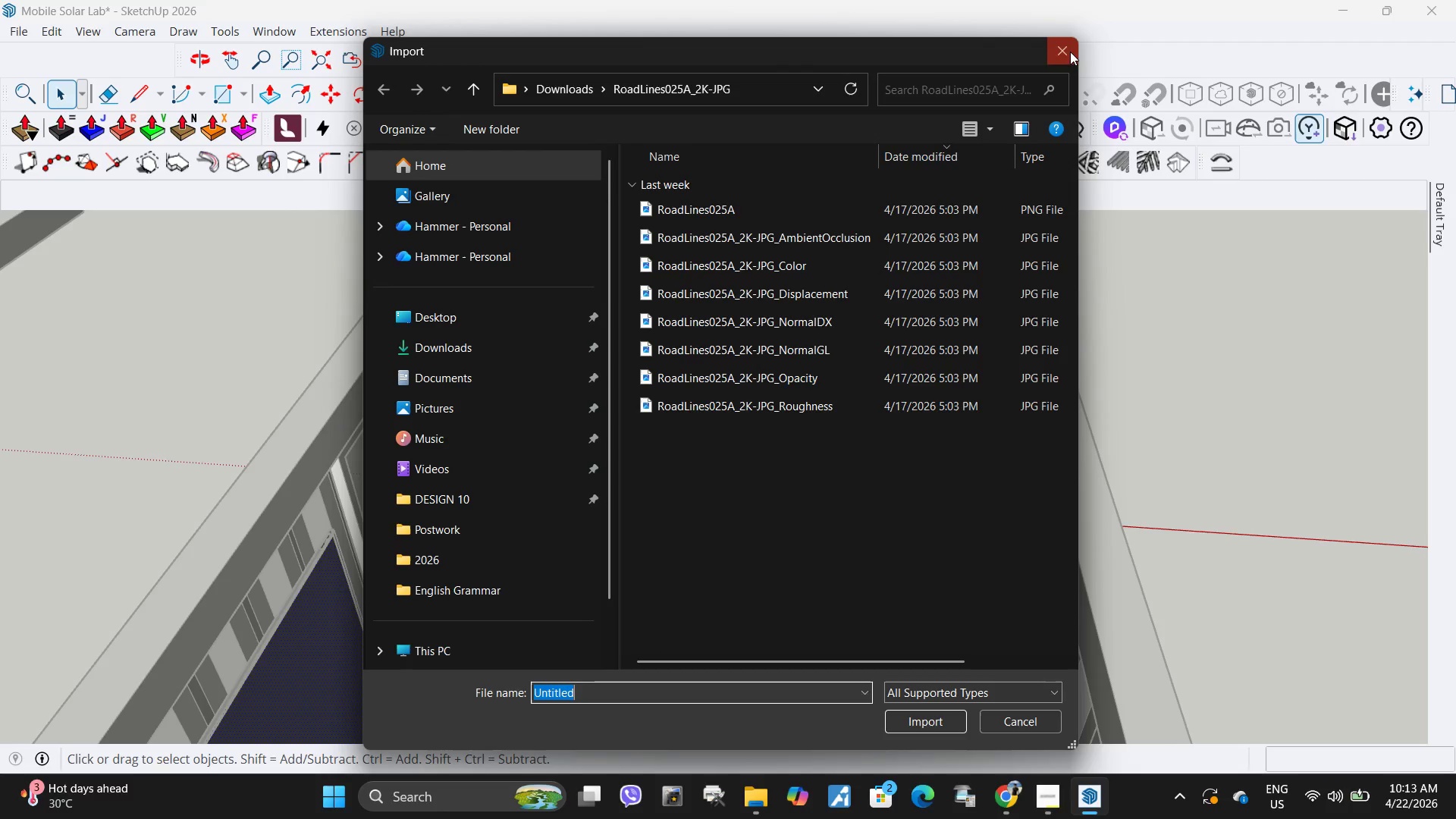 
left_click([1068, 52])
 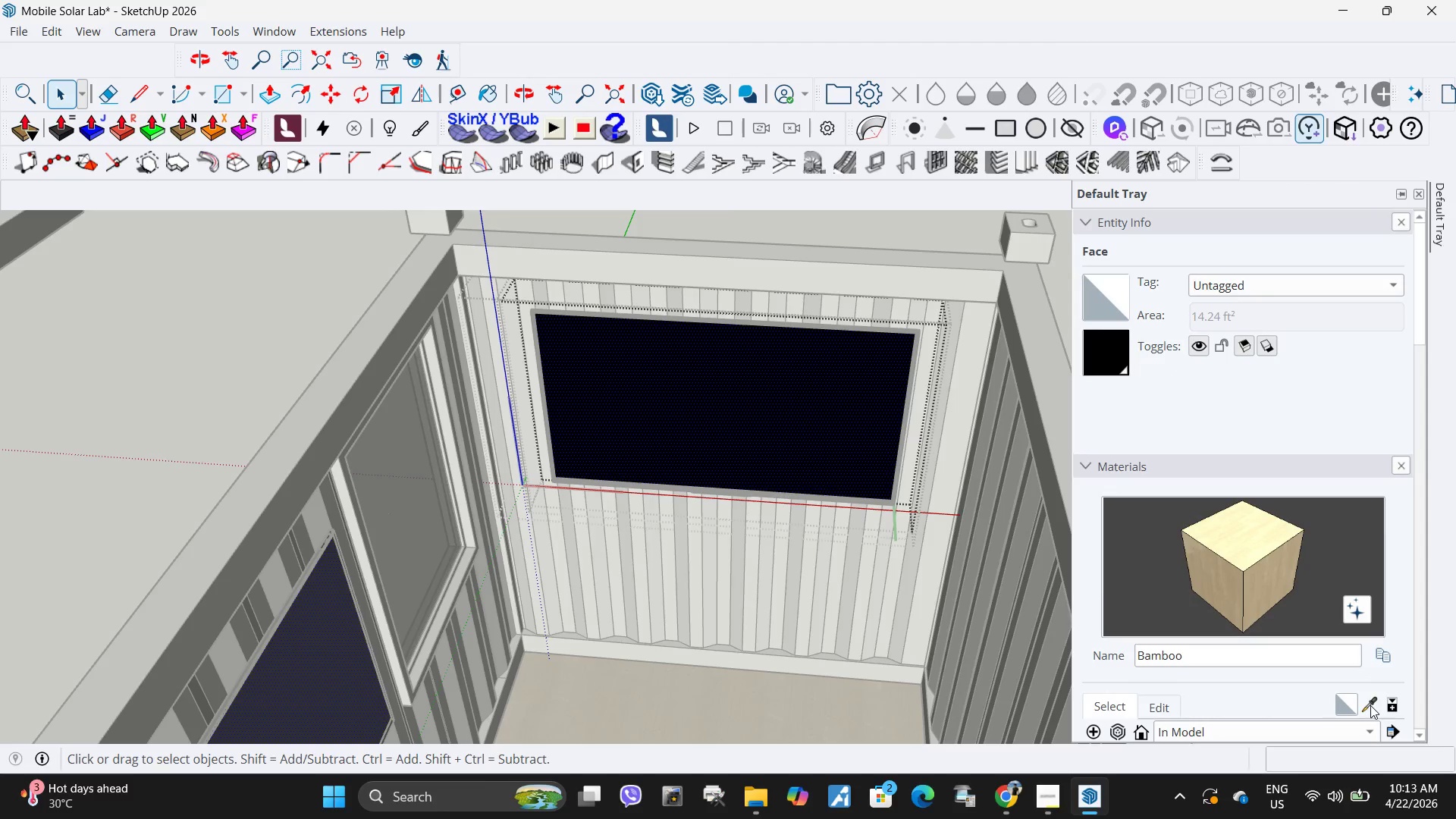 
left_click([1387, 653])
 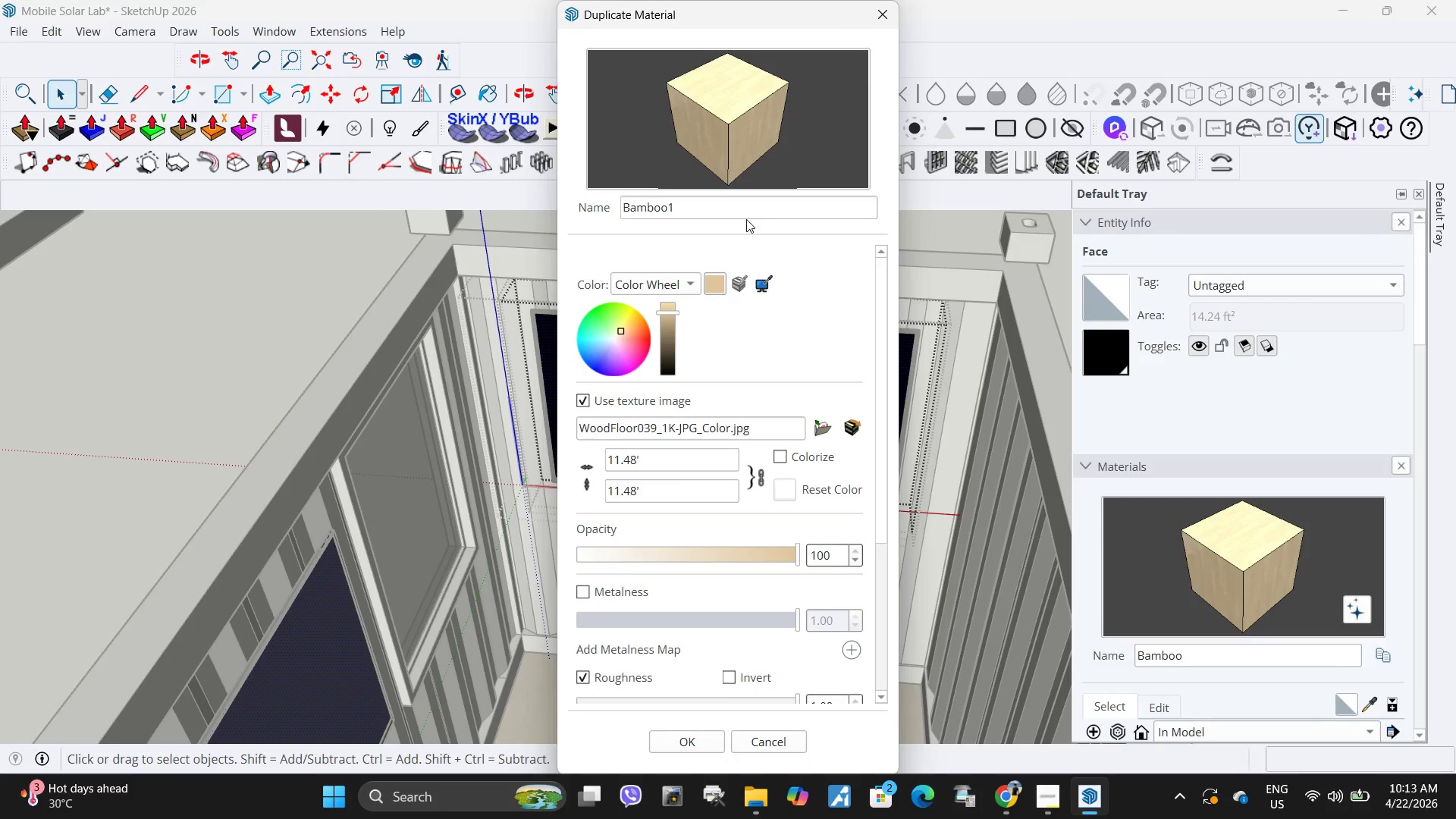 
left_click_drag(start_coordinate=[739, 210], to_coordinate=[563, 203])
 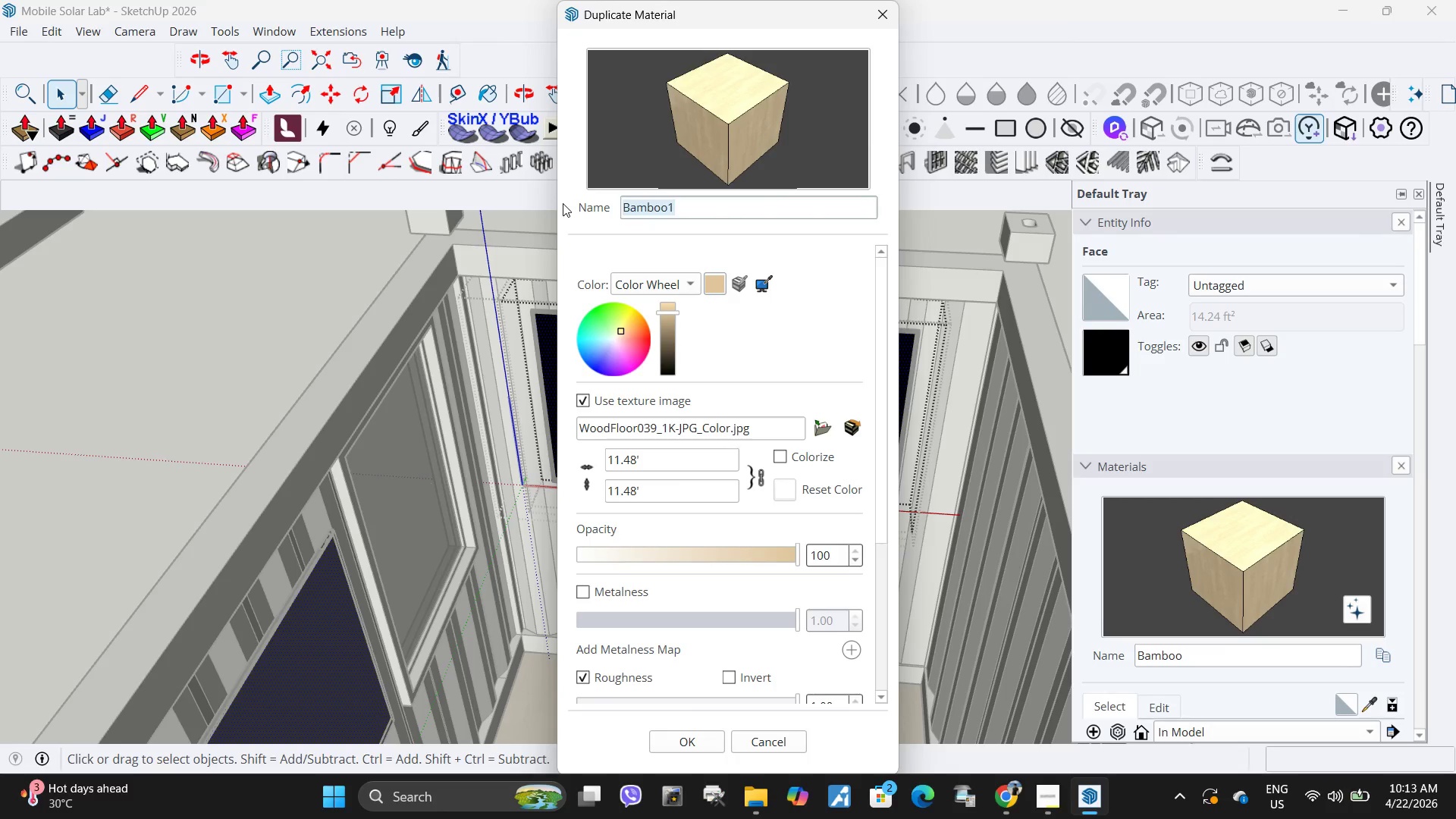 
type(Image 1)
 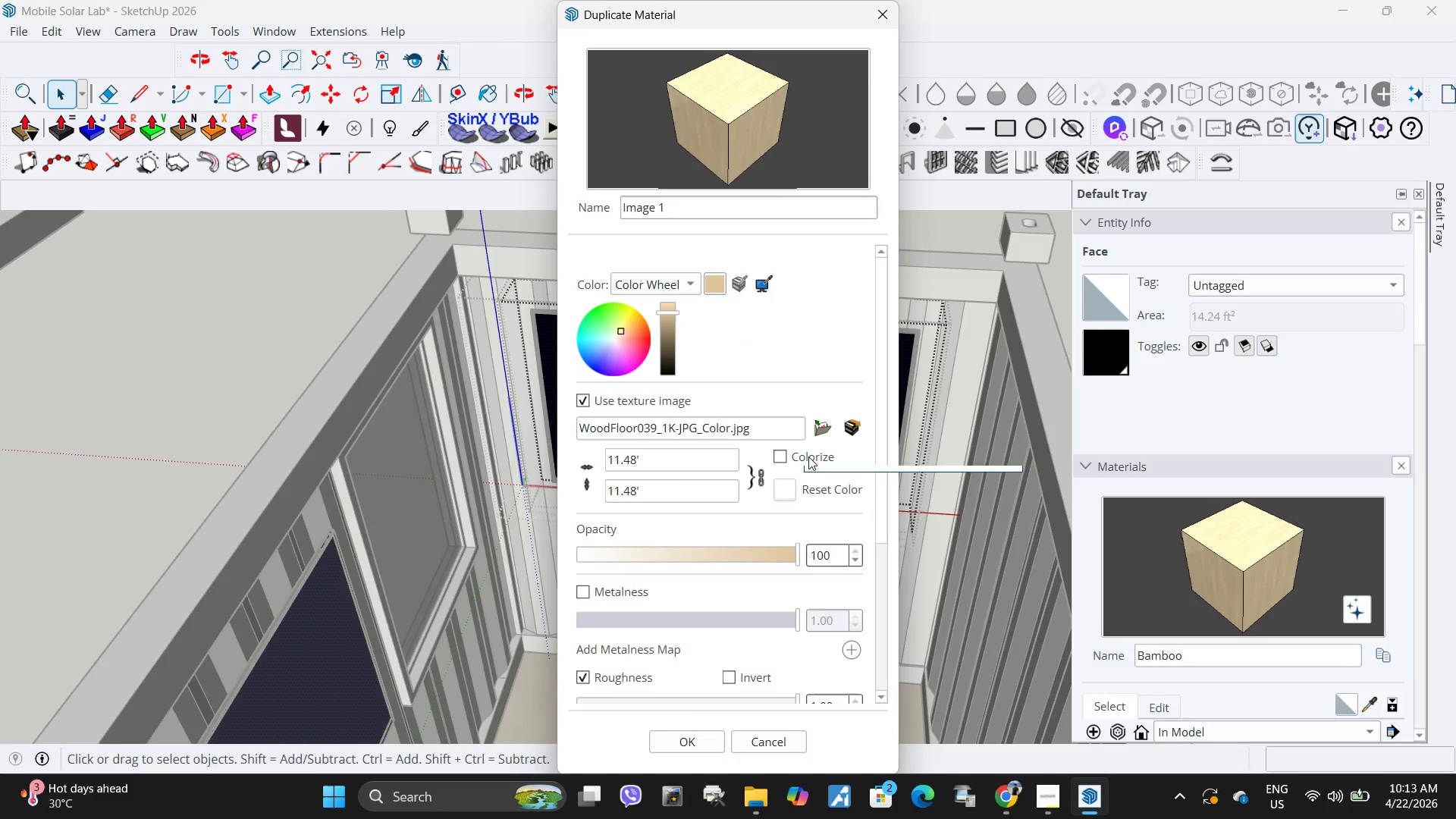 
left_click([825, 429])
 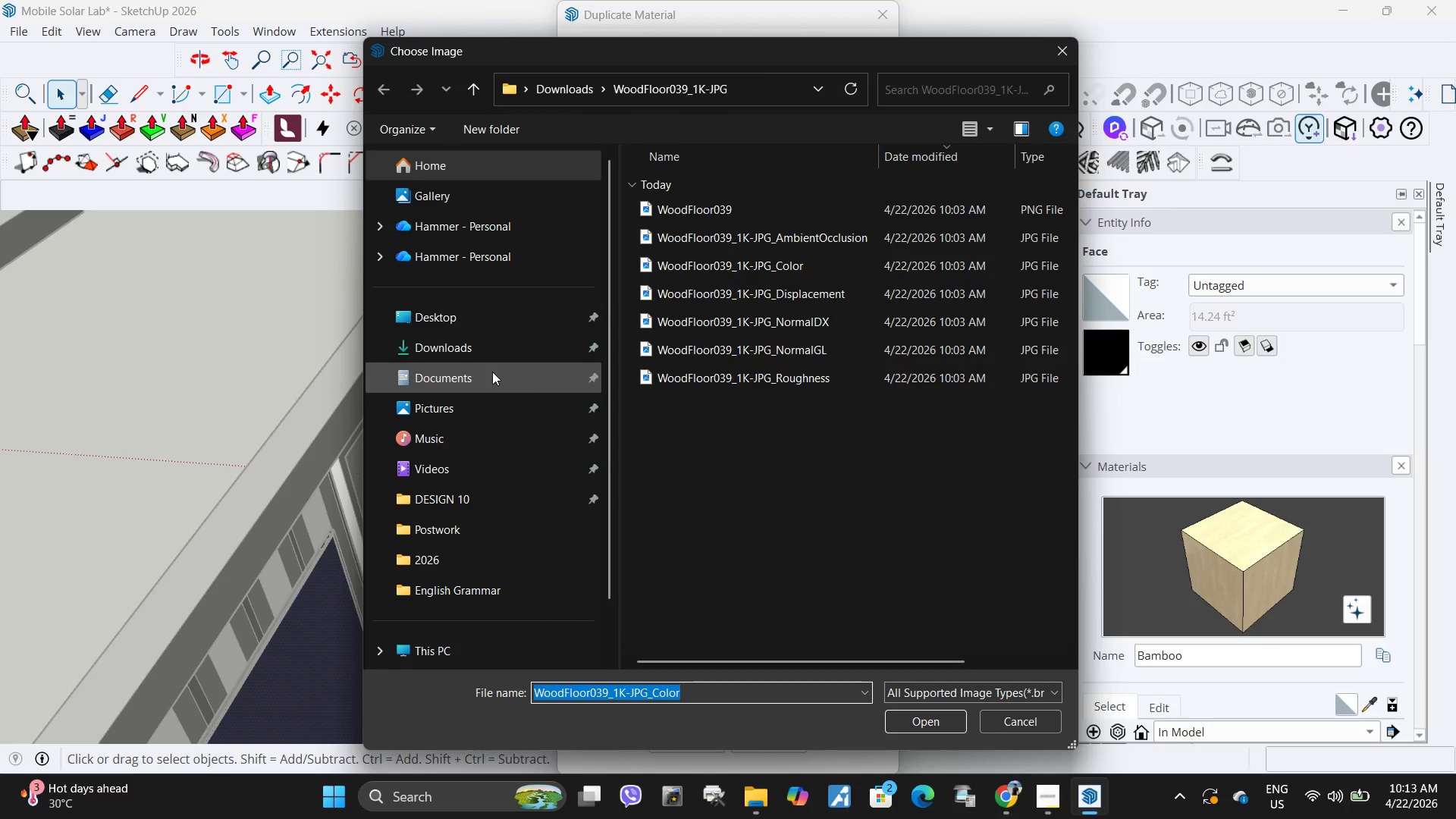 
left_click([497, 356])
 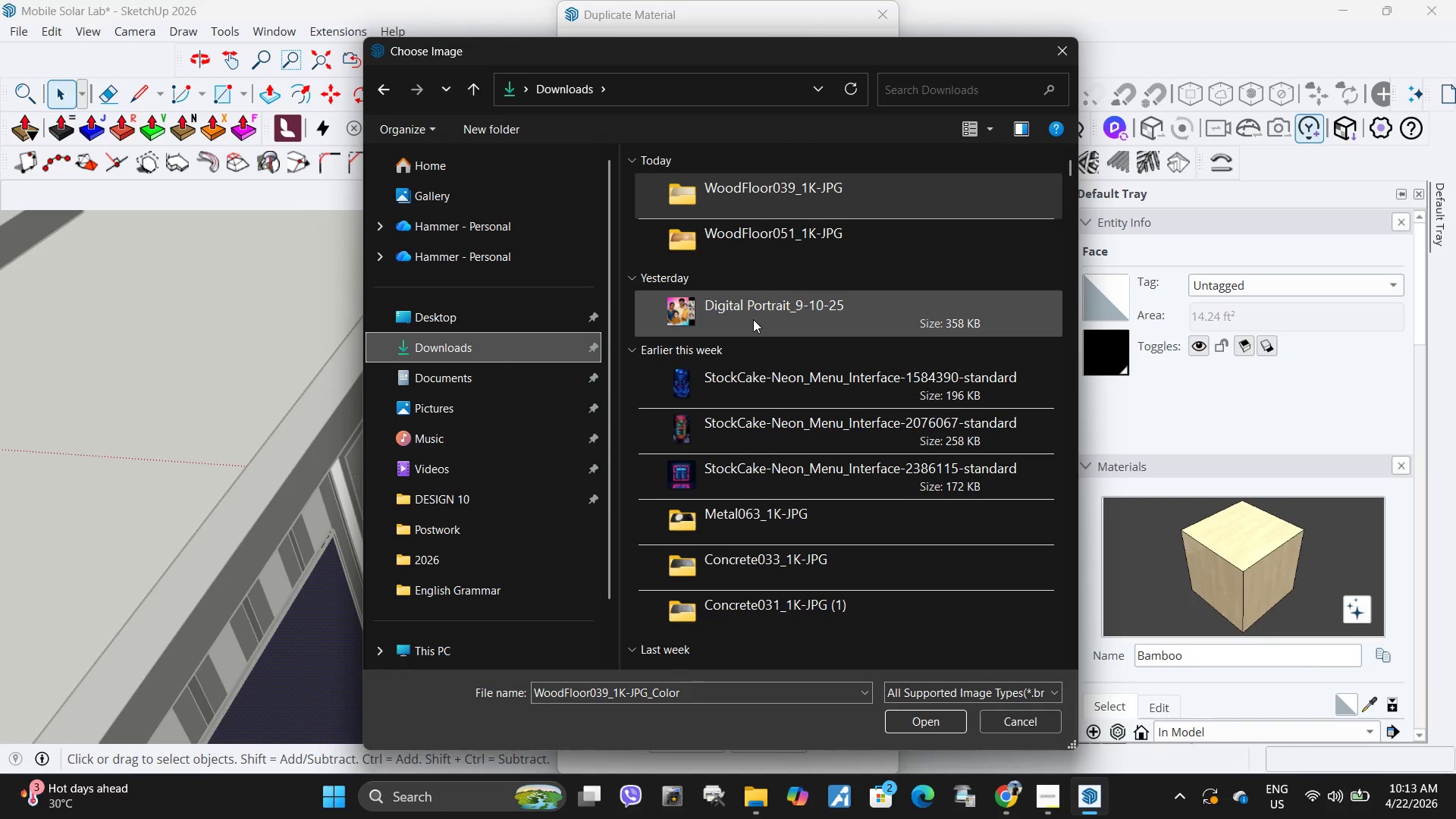 
scroll: coordinate [746, 354], scroll_direction: up, amount: 8.0
 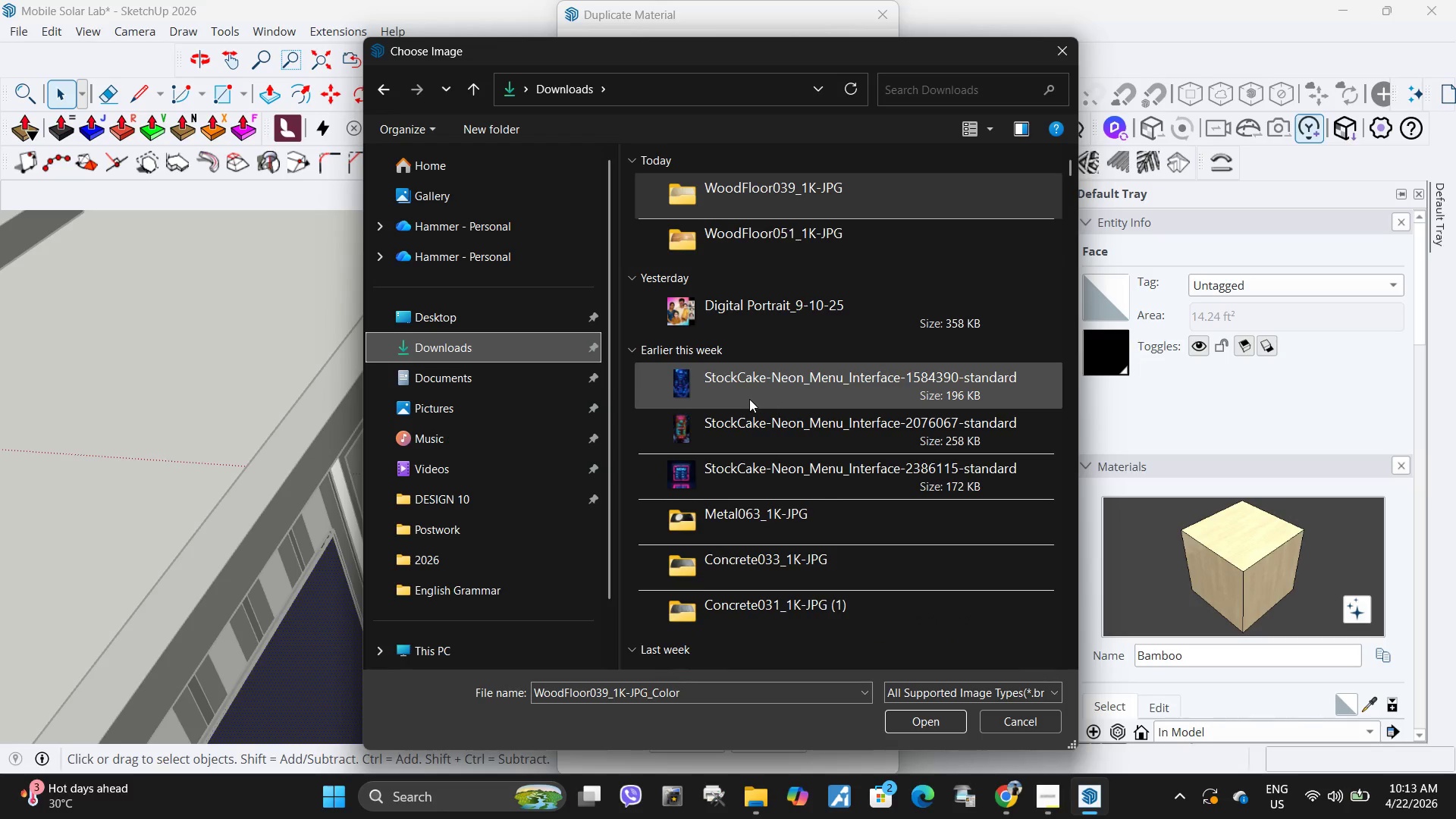 
scroll: coordinate [676, 410], scroll_direction: down, amount: 3.0
 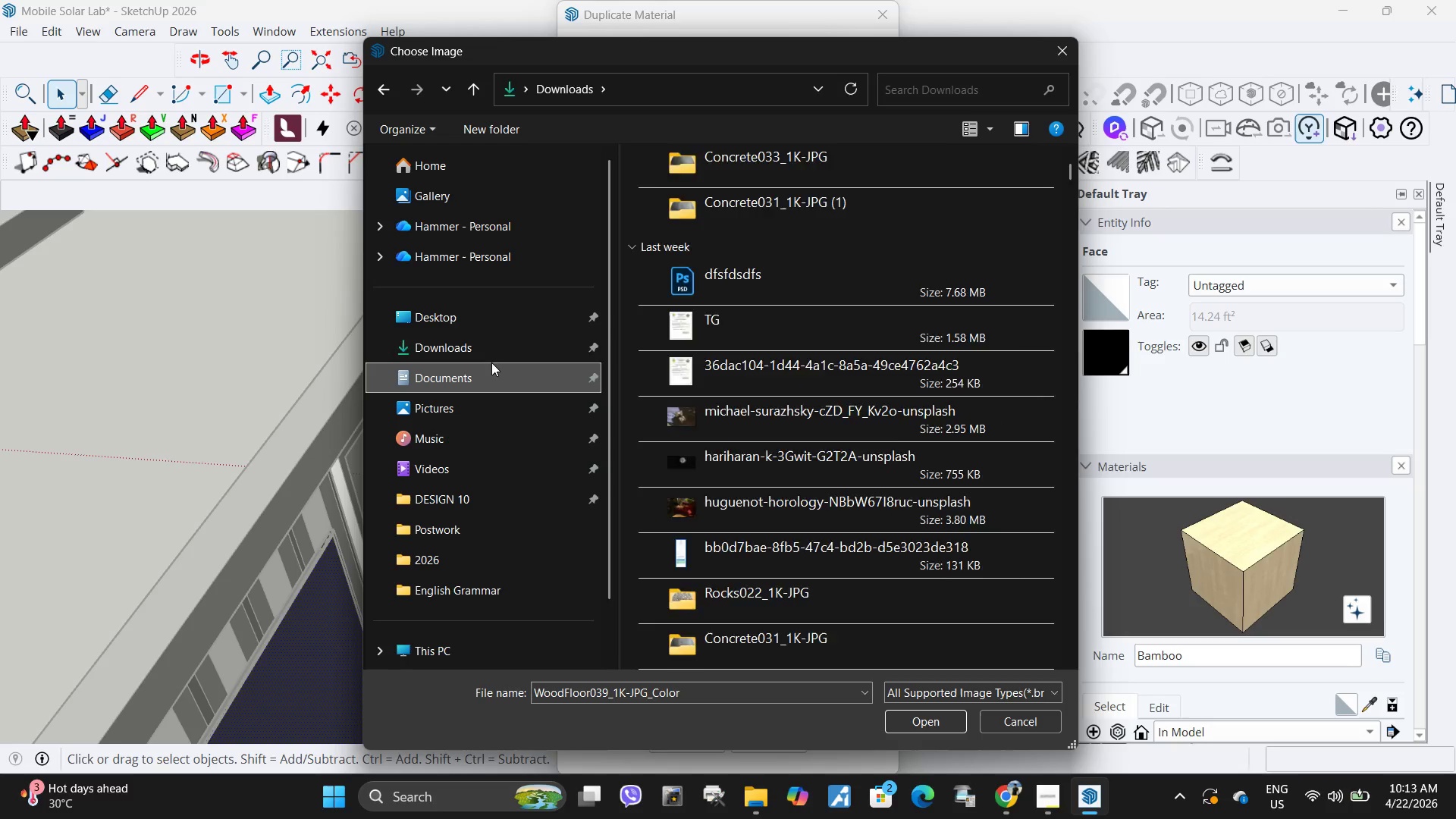 
double_click([490, 352])
 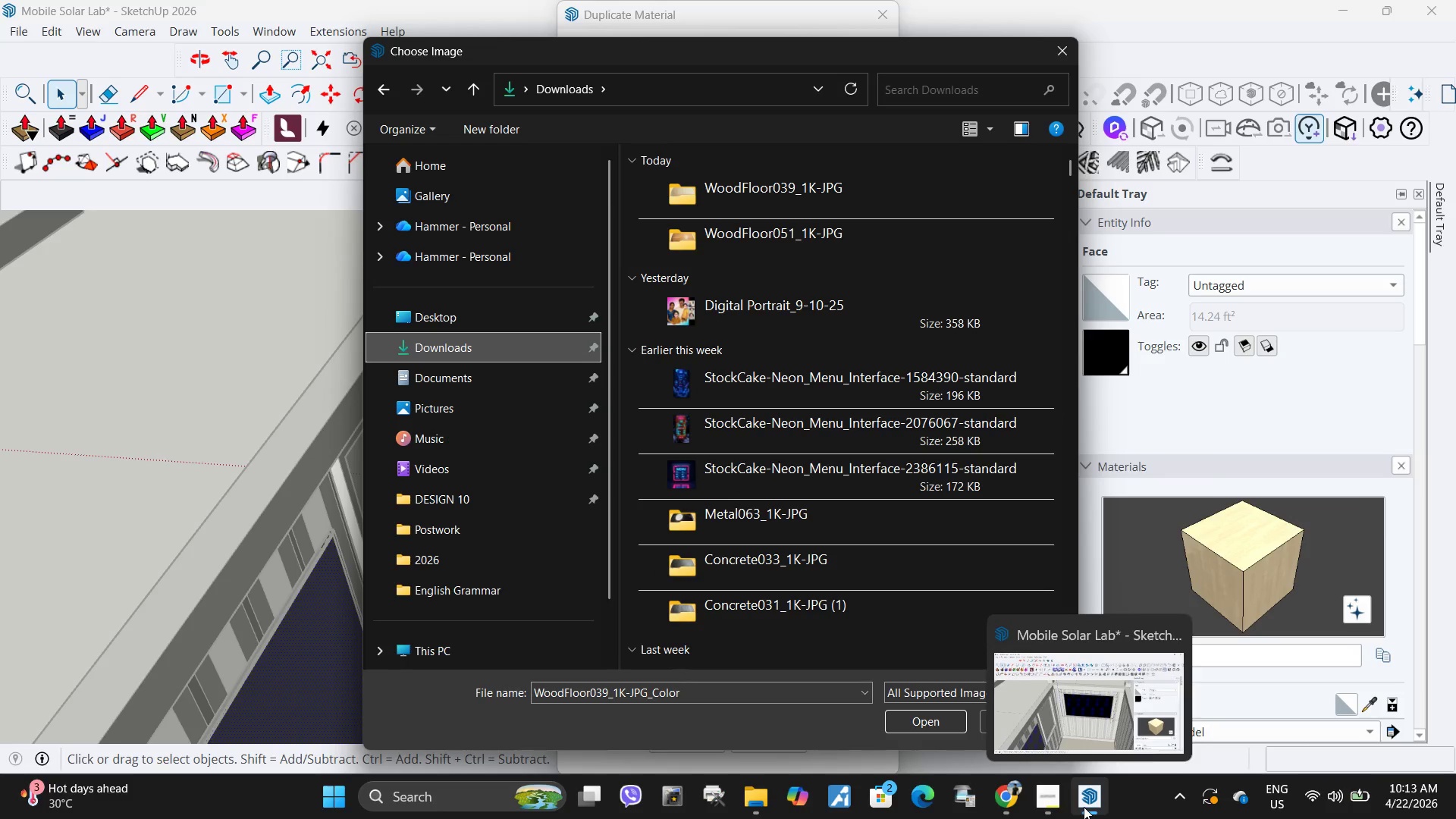 
left_click([1016, 792])
 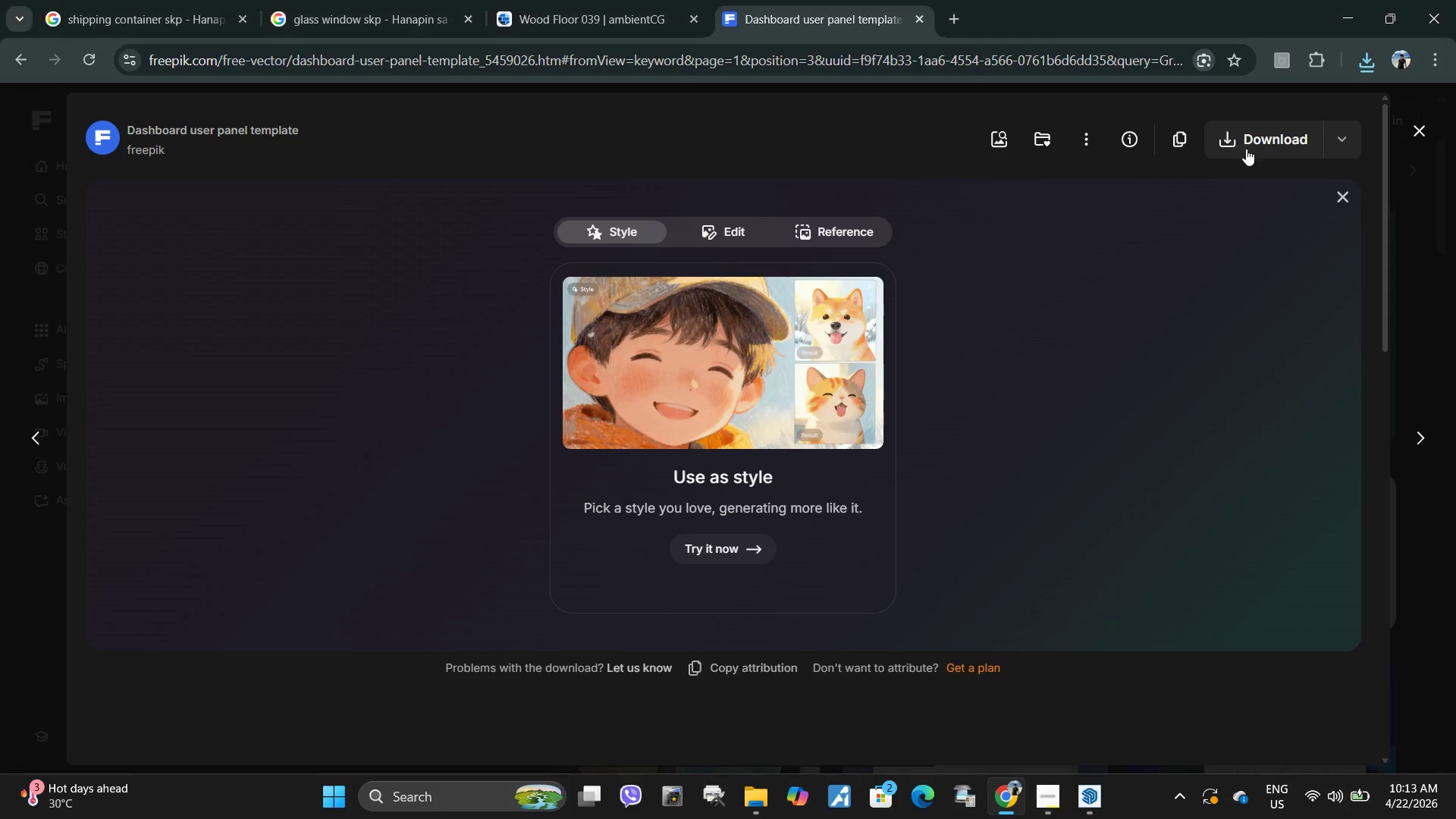 
left_click([1250, 140])
 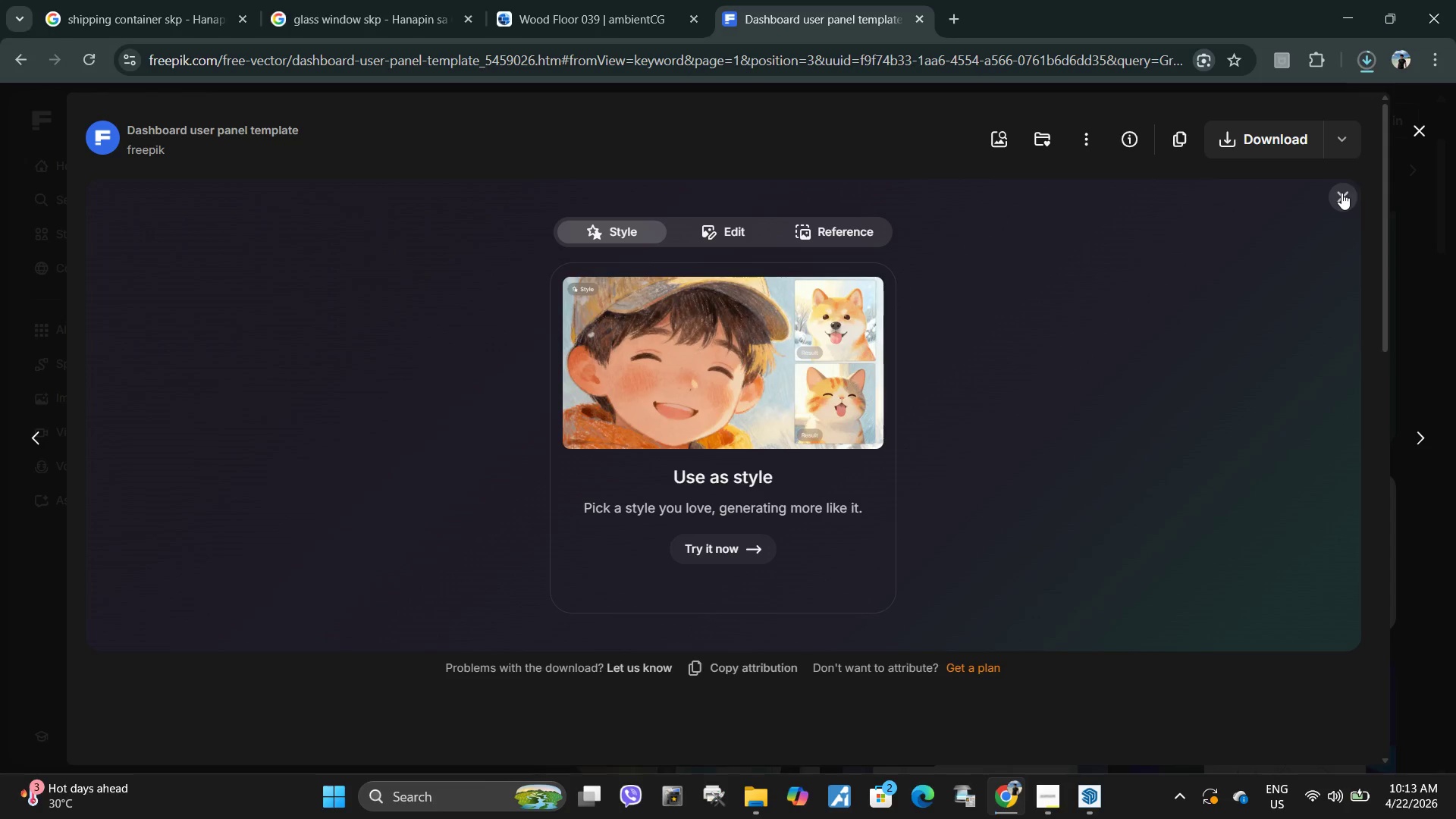 
left_click([1367, 69])
 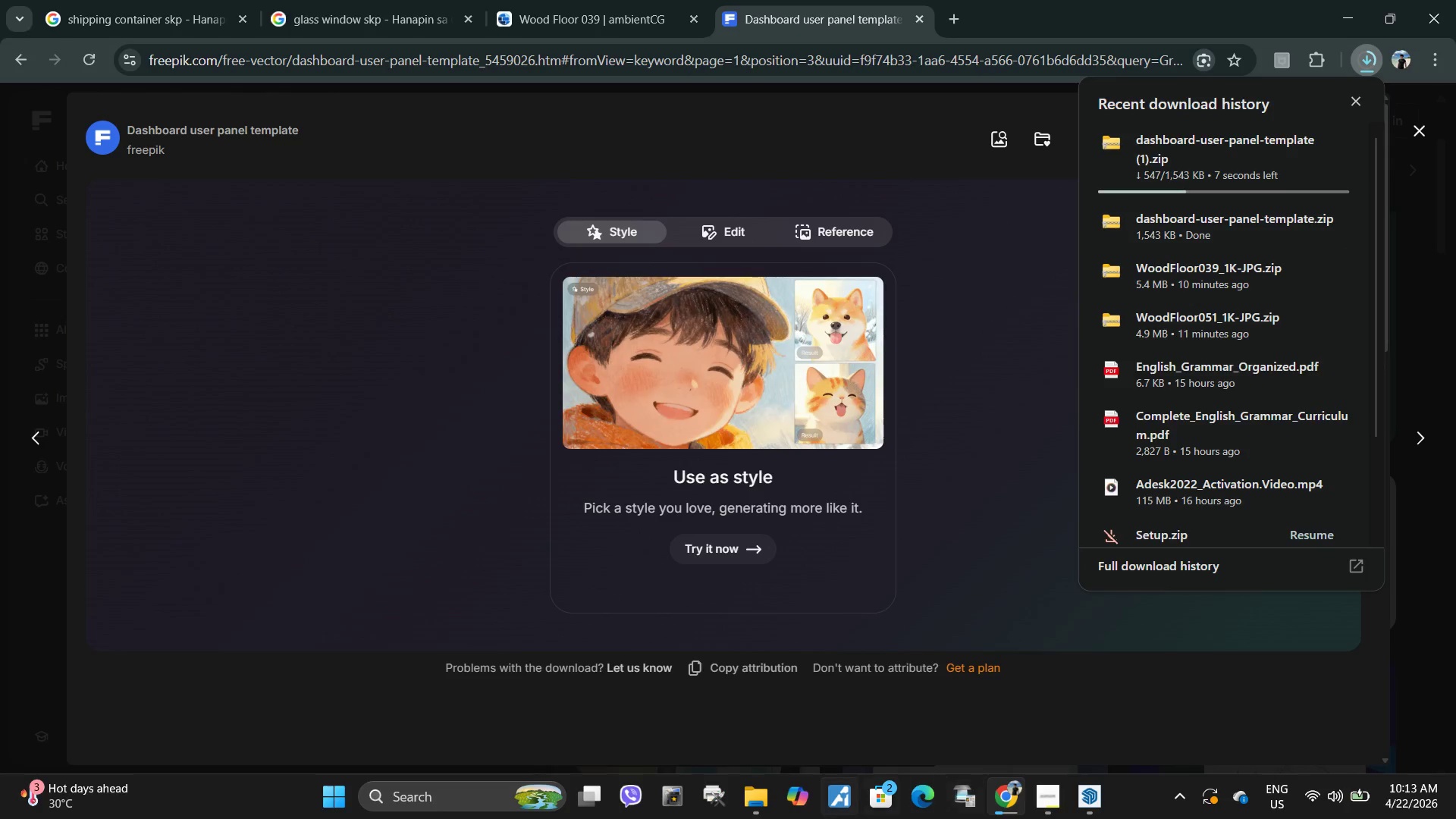 
left_click([745, 796])
 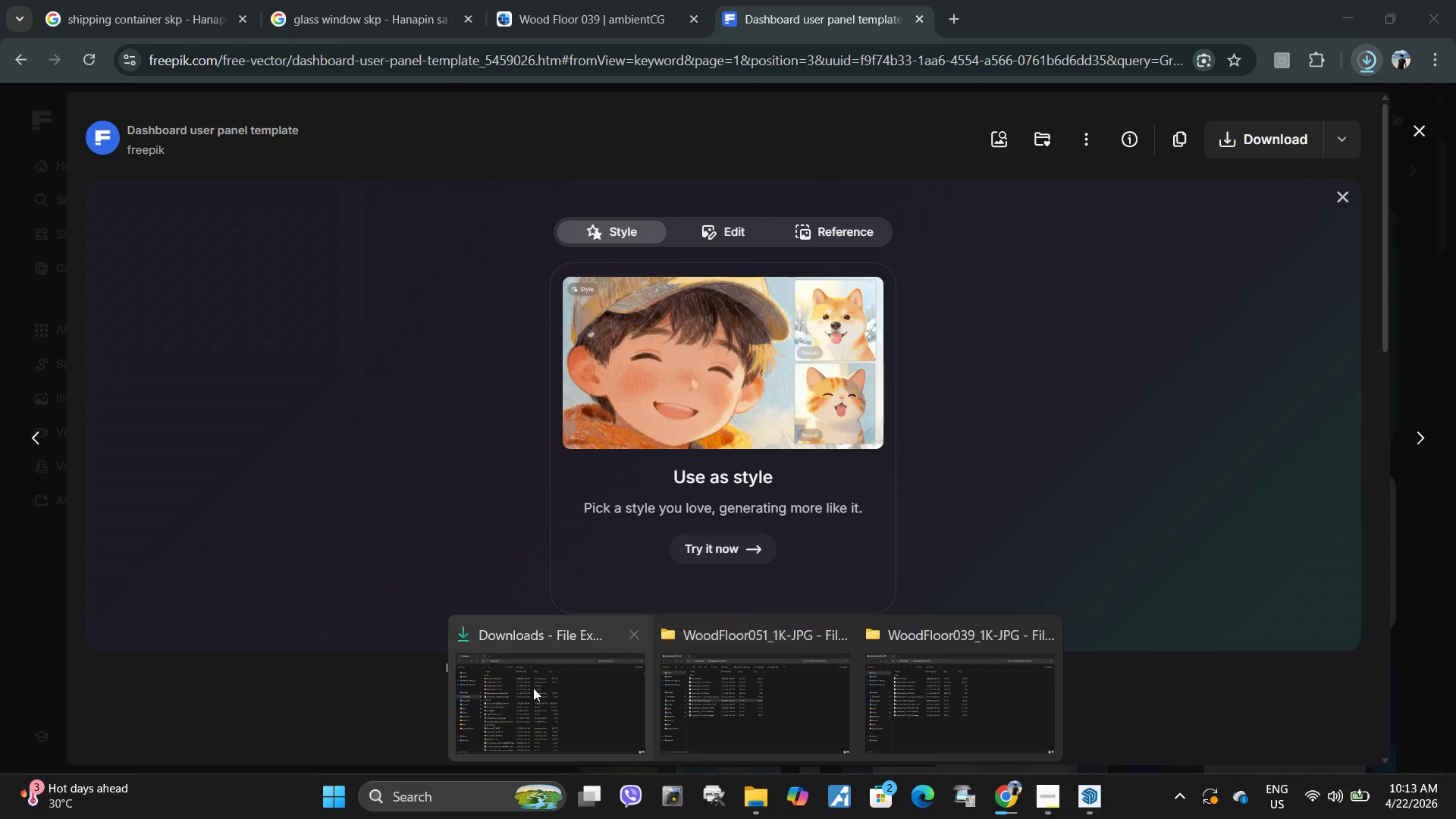 
left_click([532, 700])
 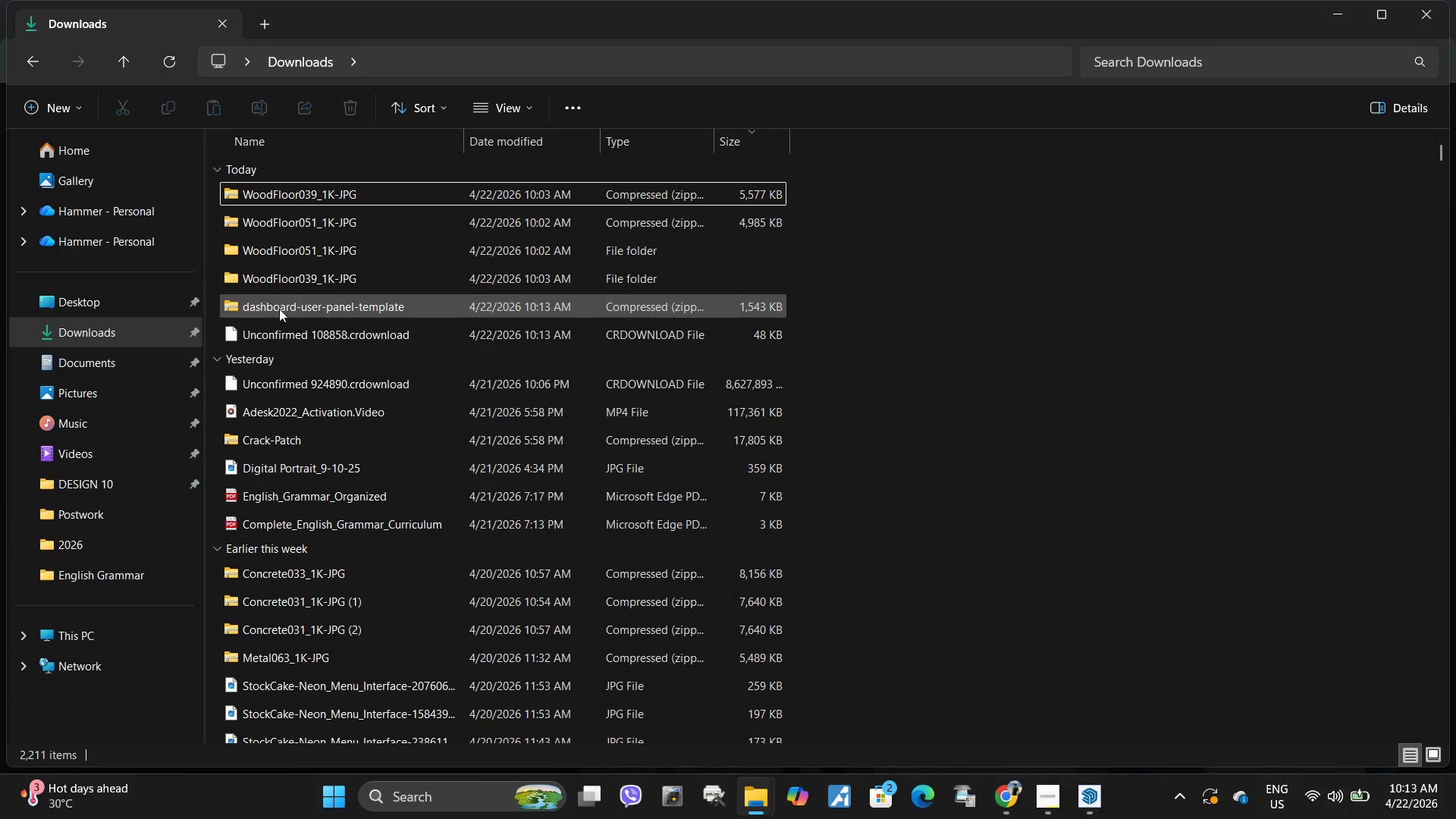 
right_click([280, 309])
 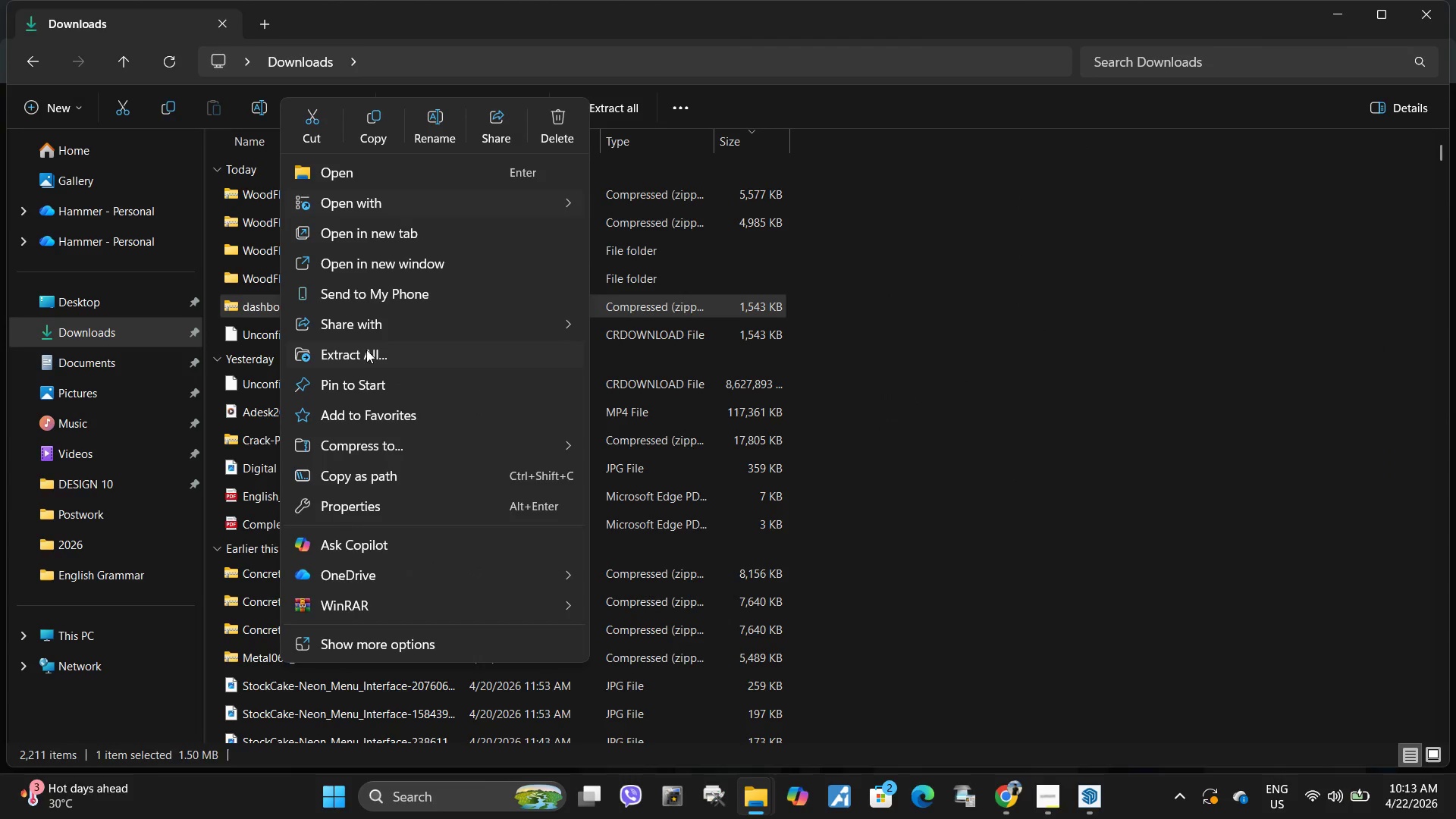 
left_click([388, 353])
 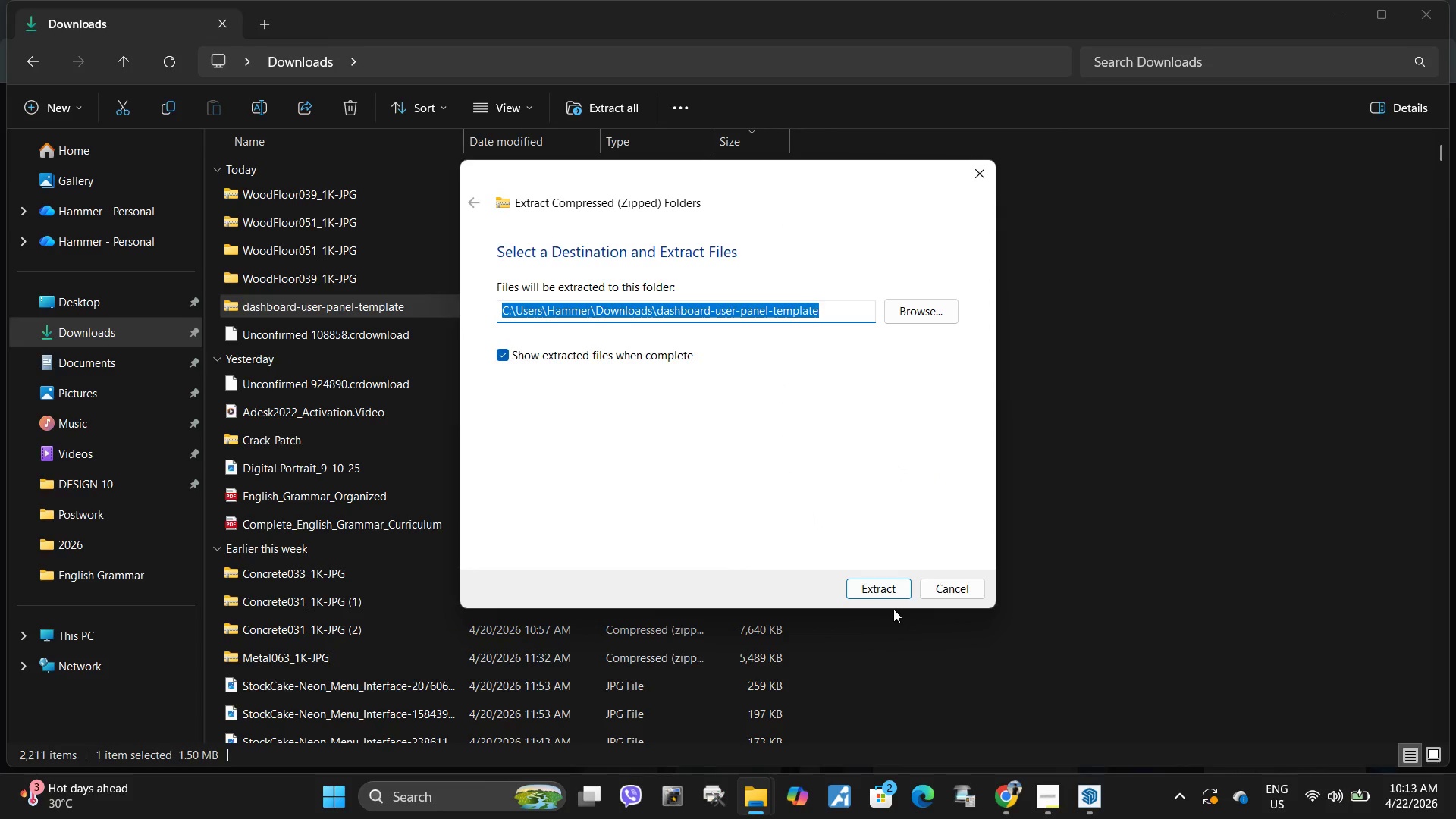 
left_click([883, 591])
 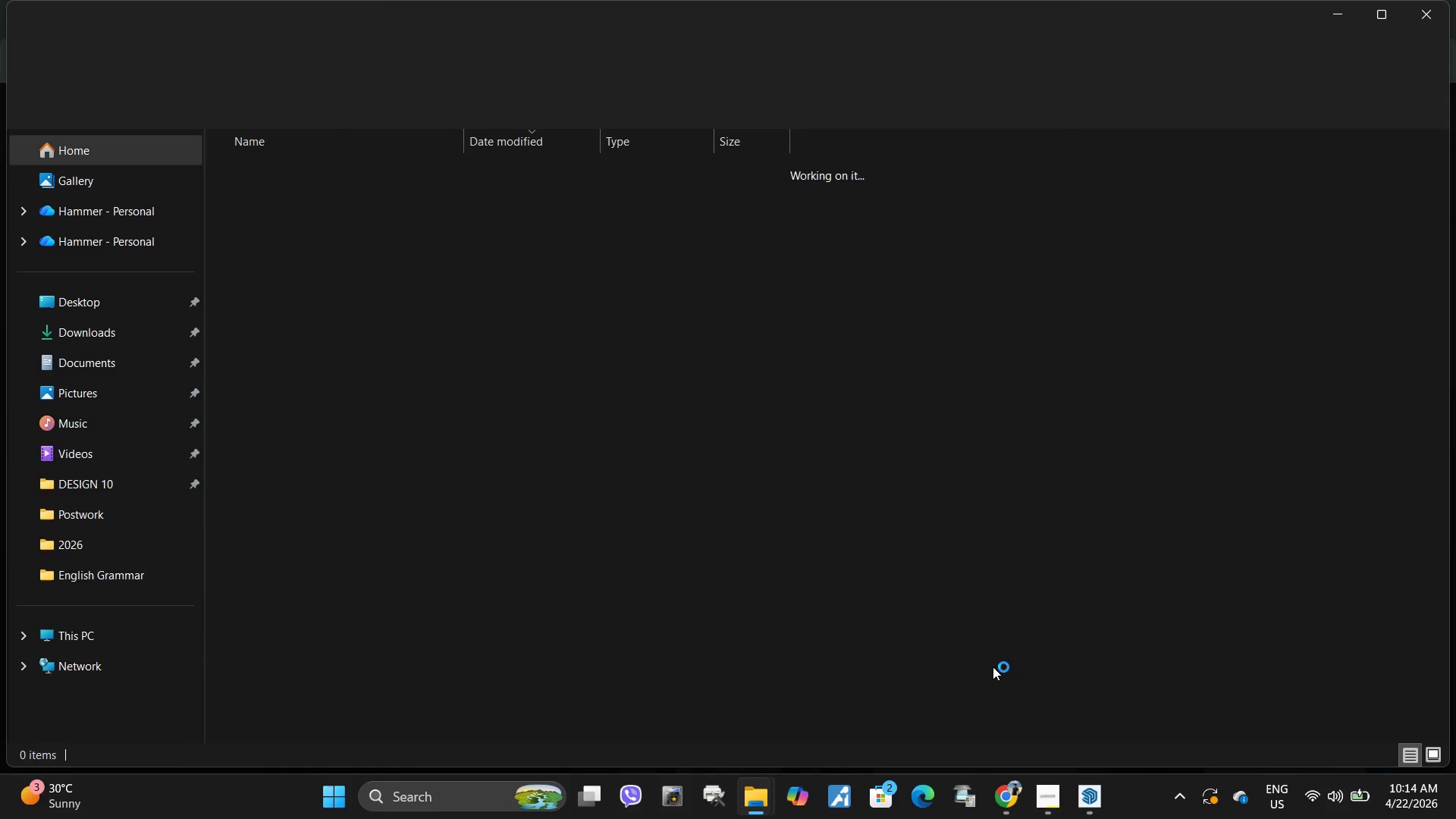 
left_click([1002, 805])
 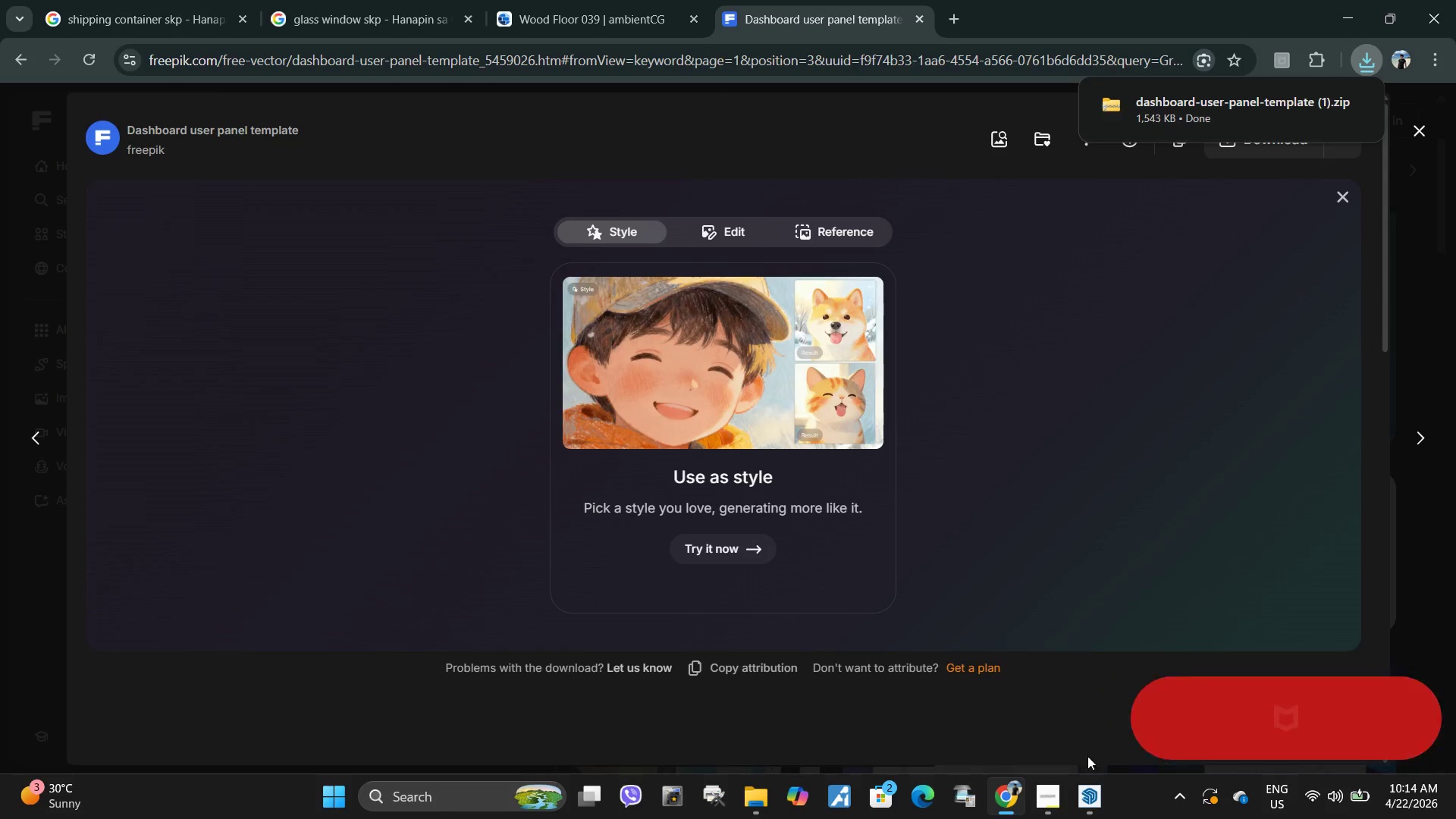 
left_click([1051, 793])